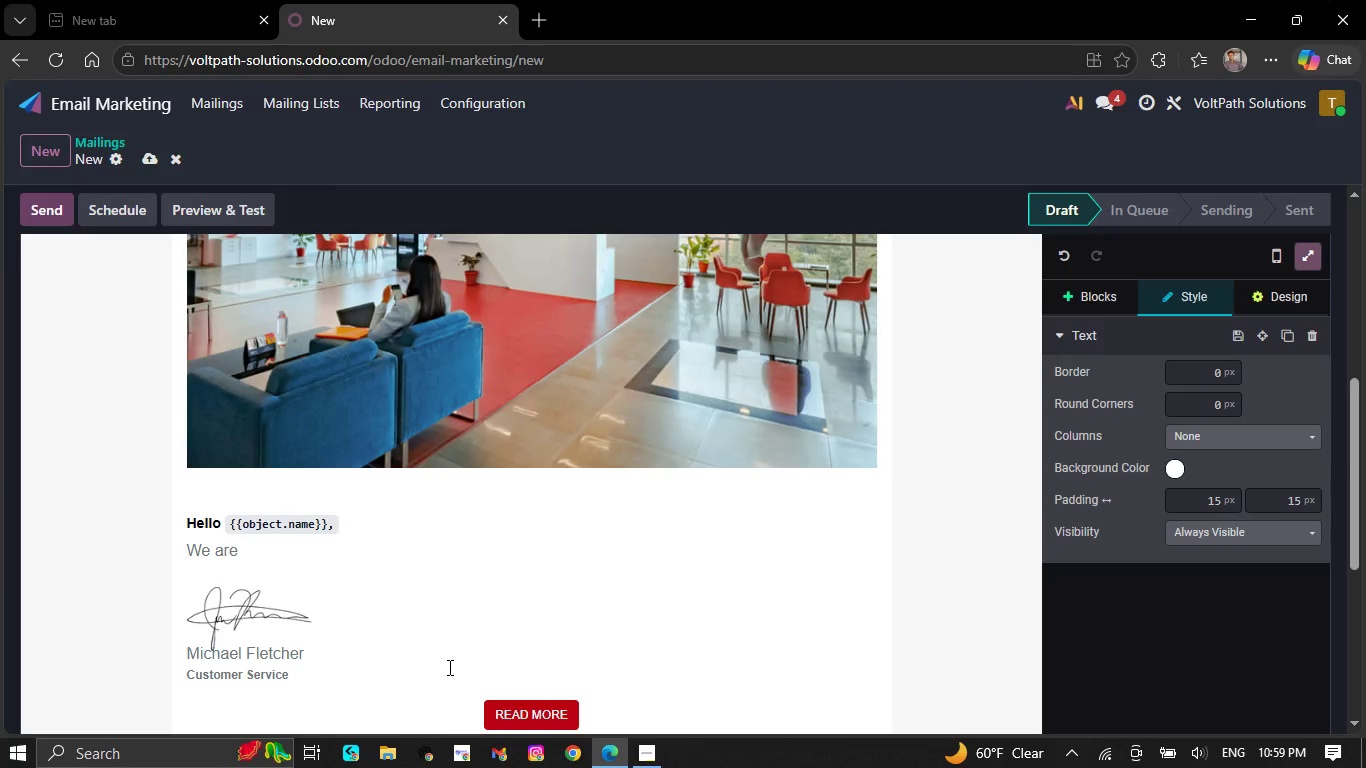 
key(Backspace)
 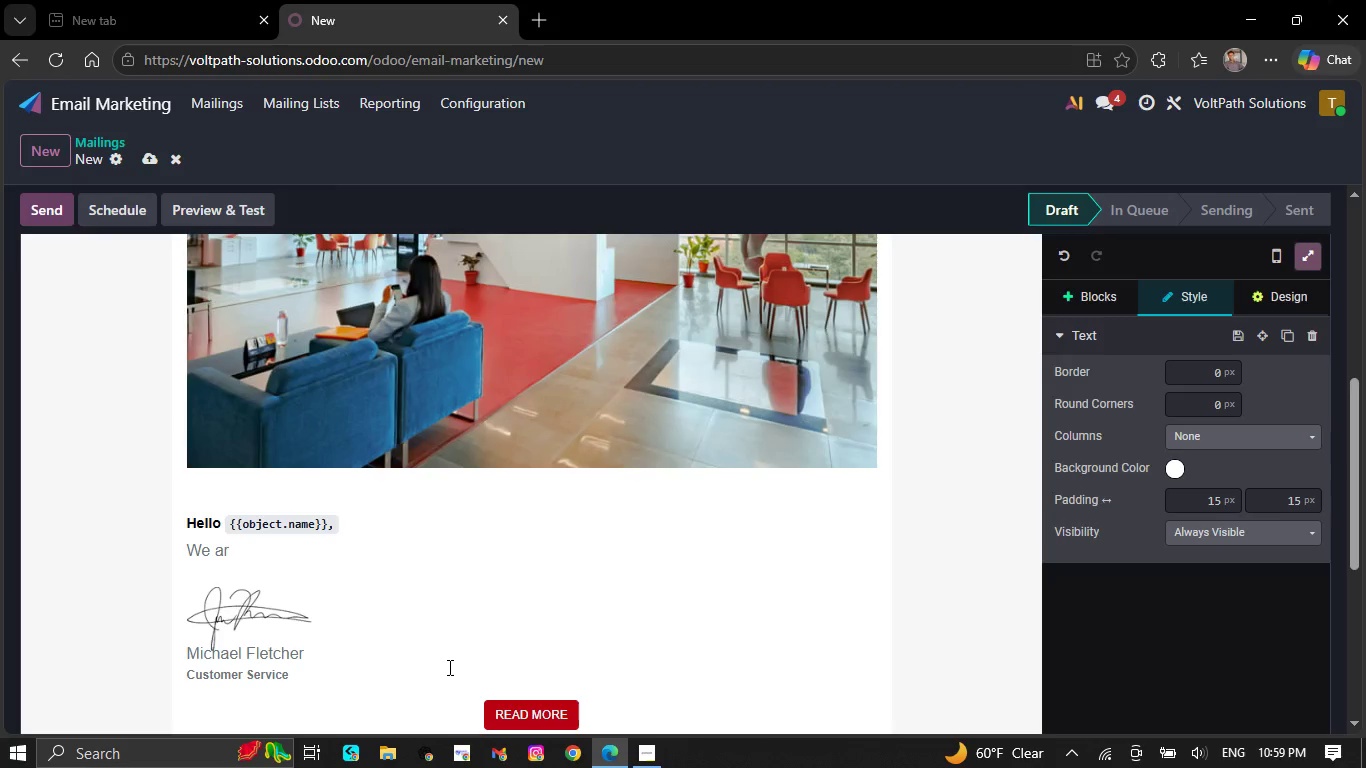 
key(Backspace)
 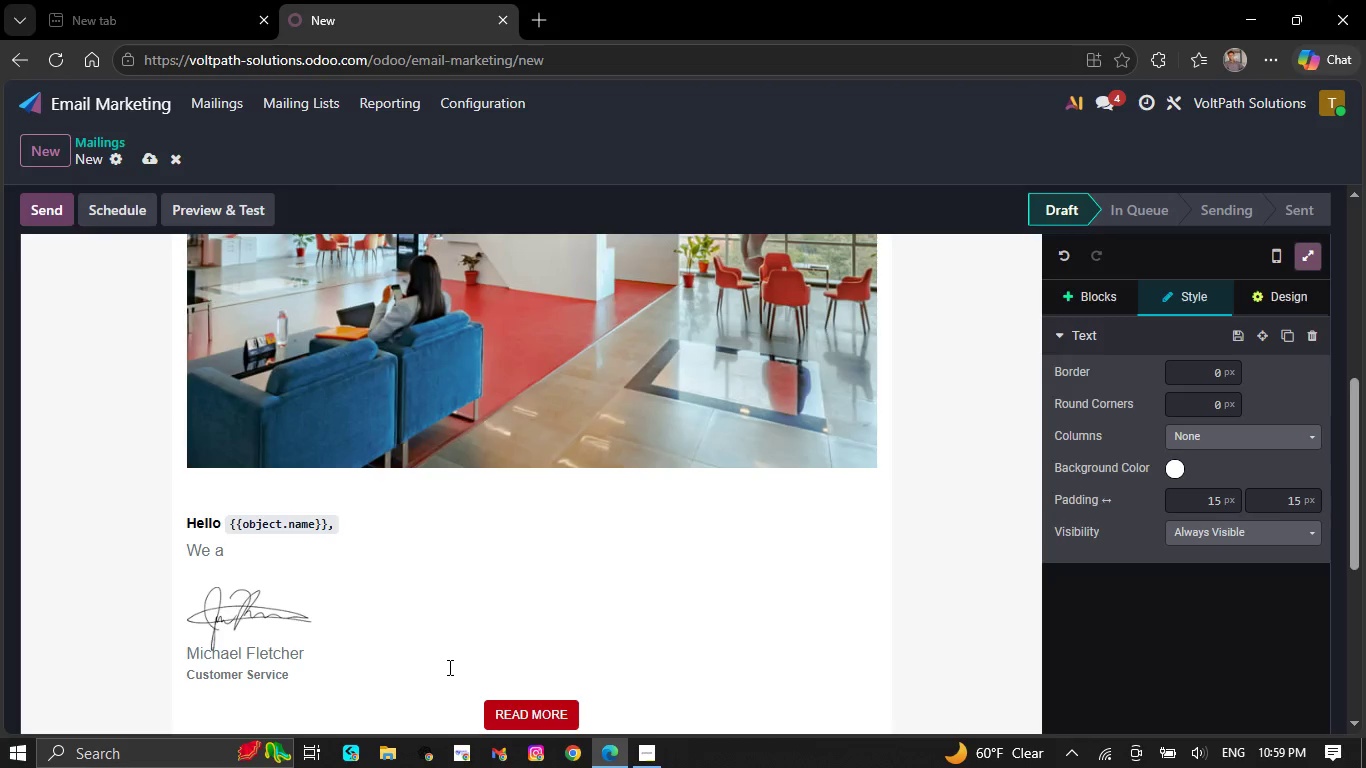 
key(Backspace)
 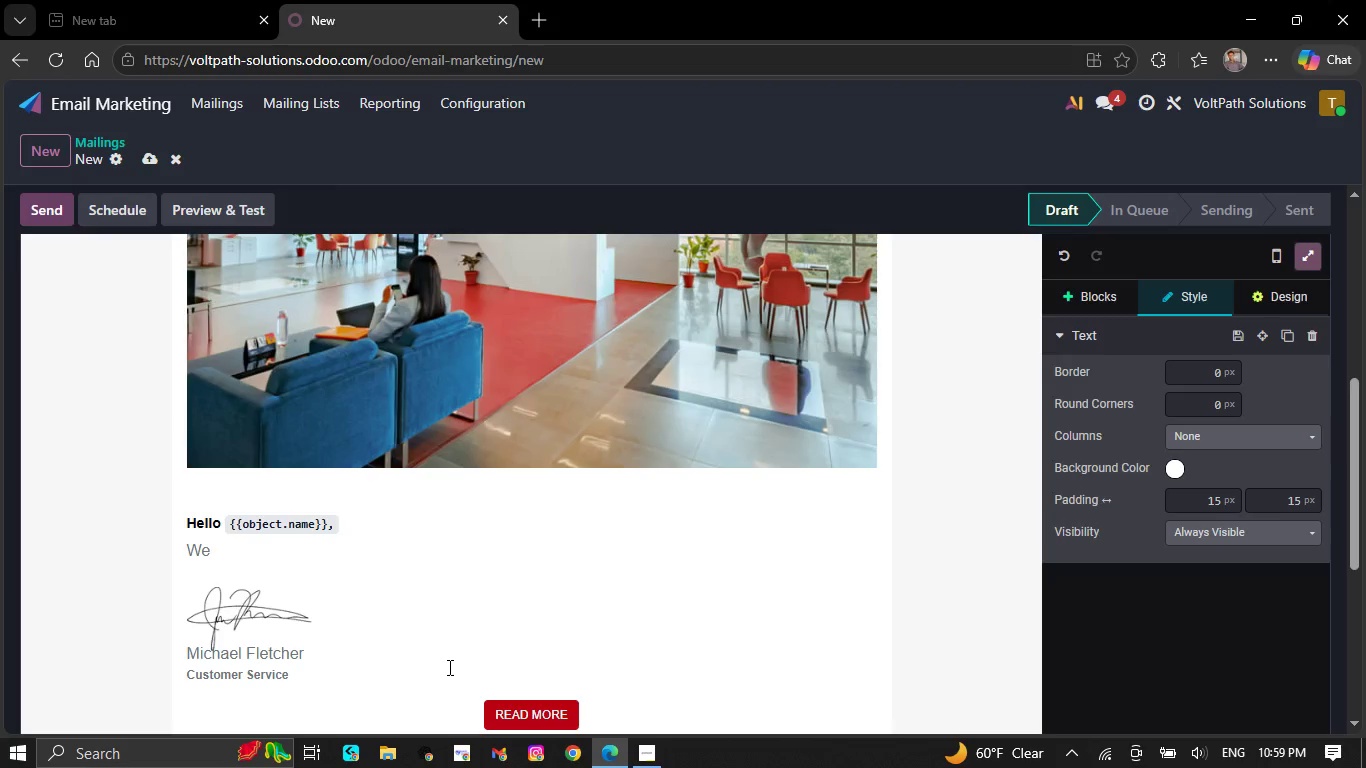 
key(Backspace)
 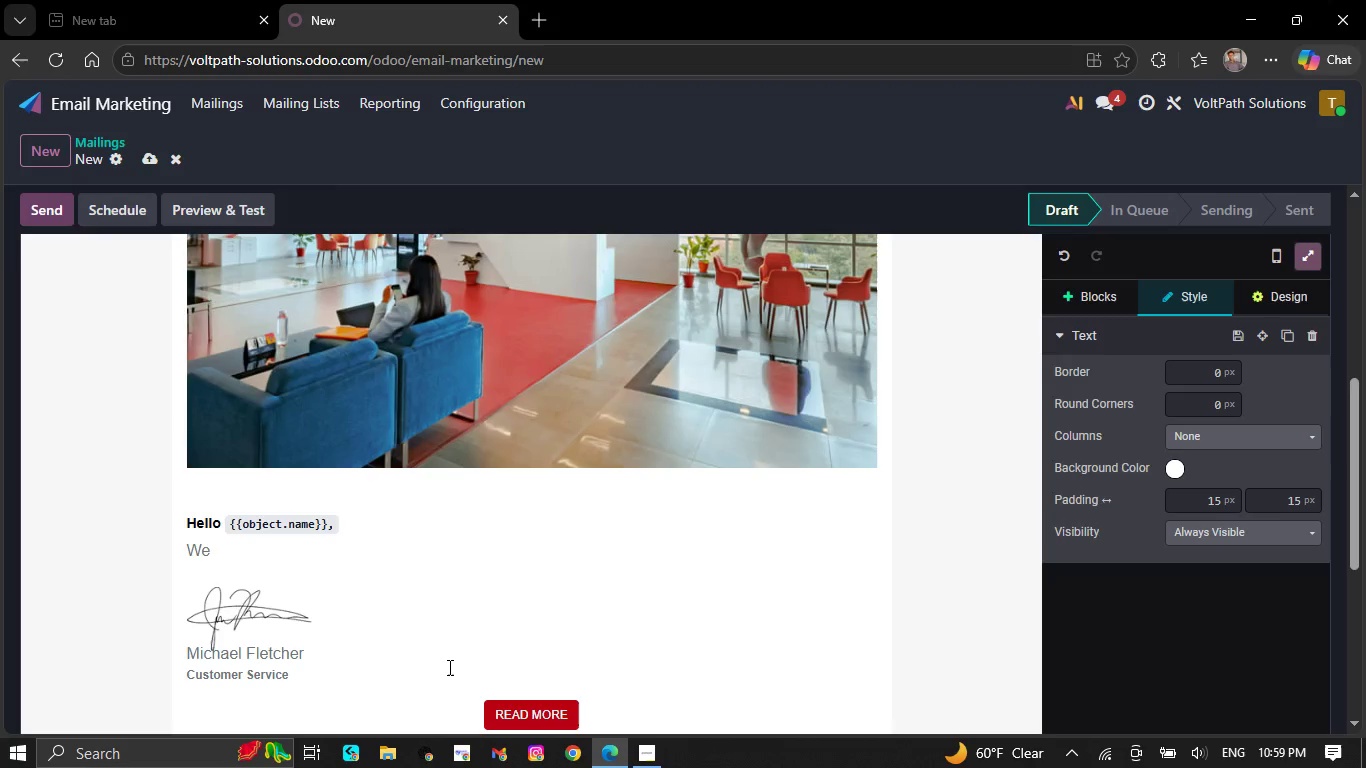 
key(Backspace)
 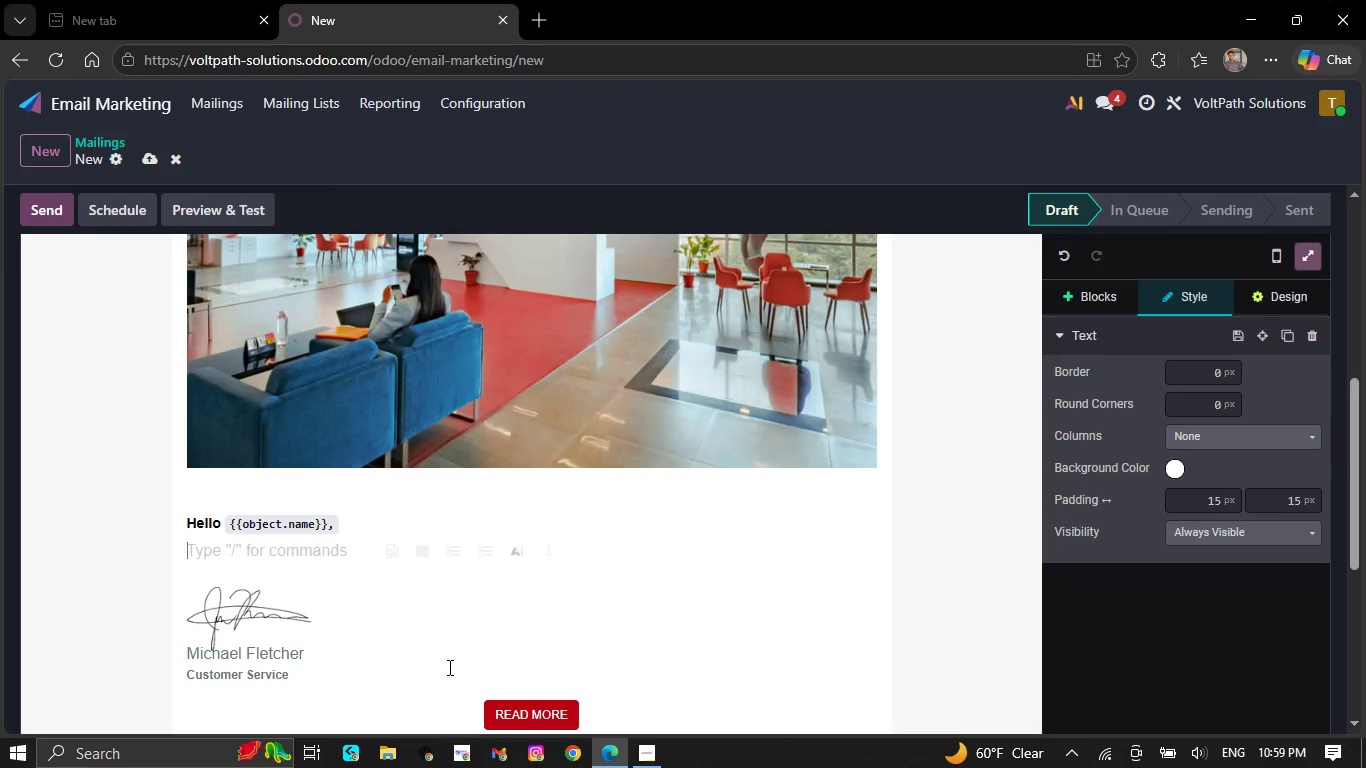 
key(Backspace)
 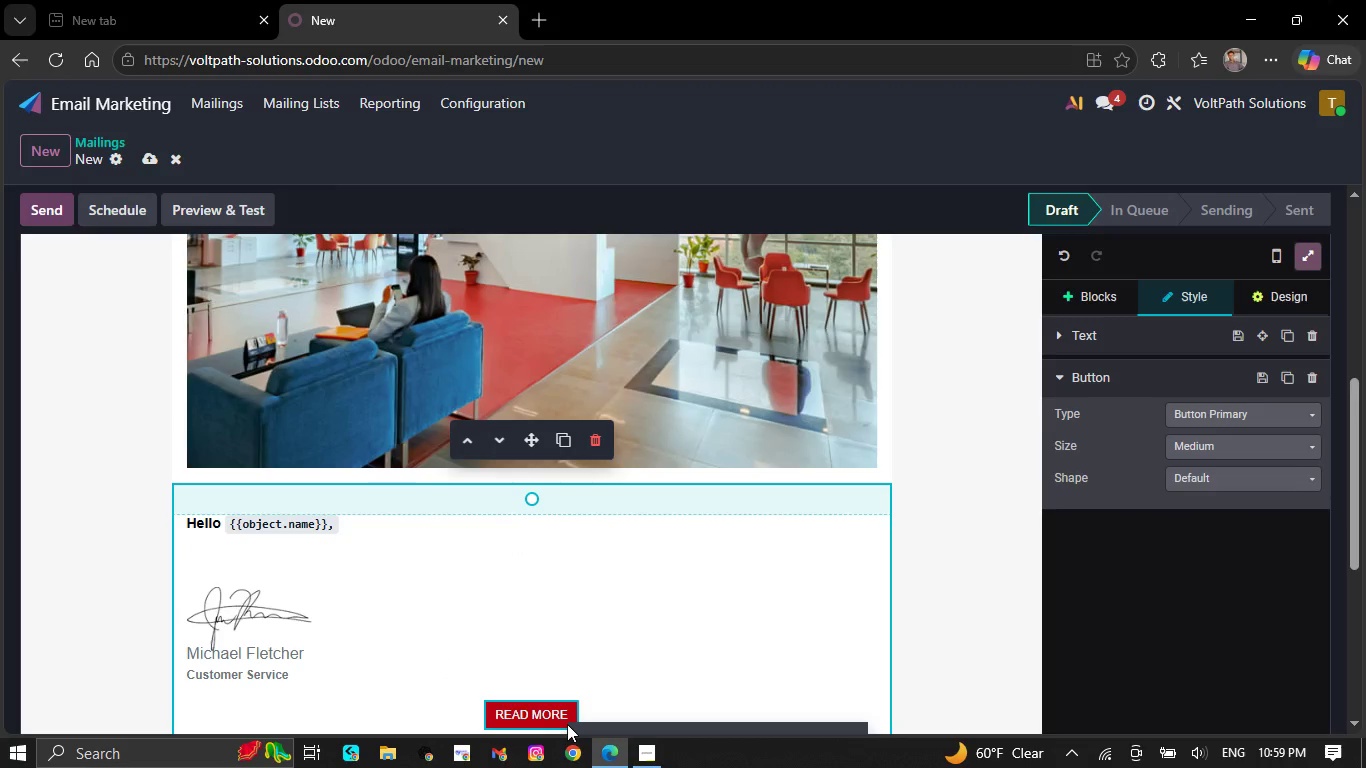 
right_click([568, 723])
 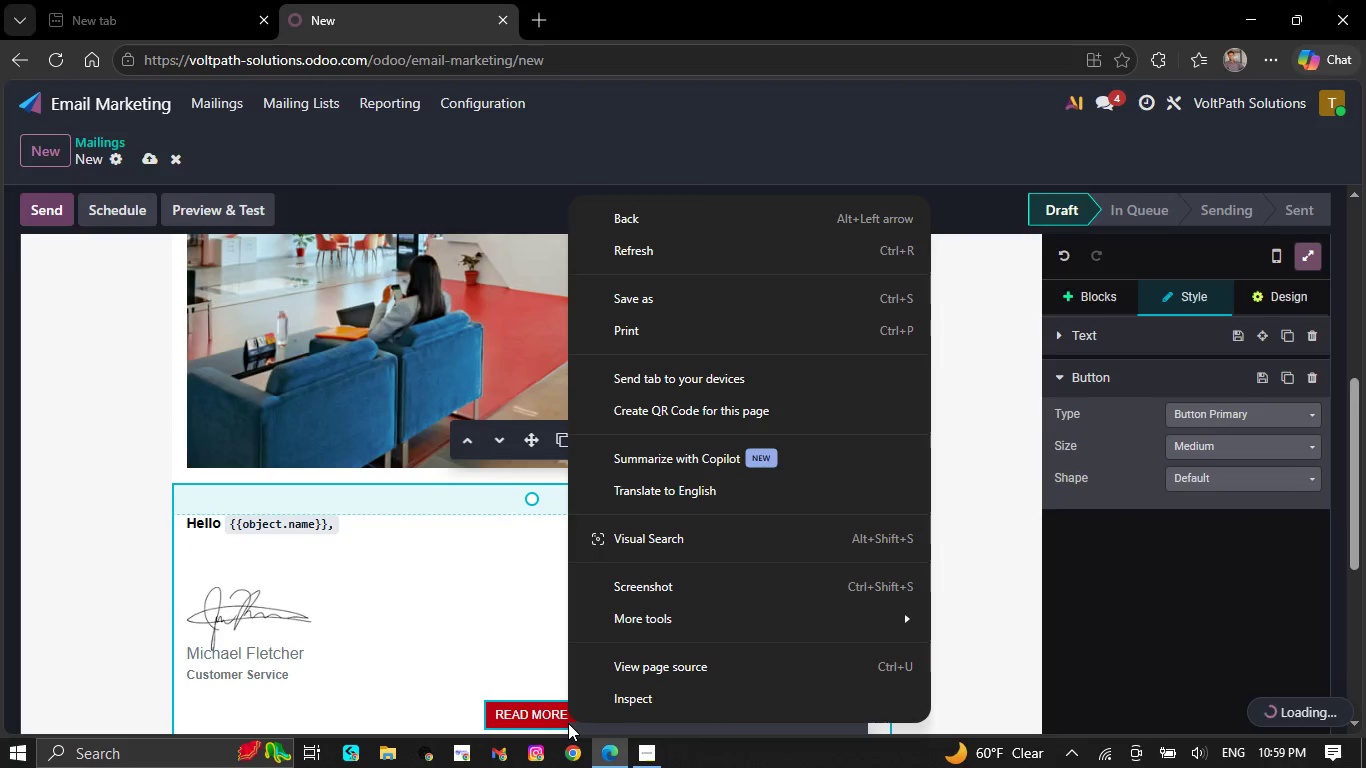 
key(Backspace)
 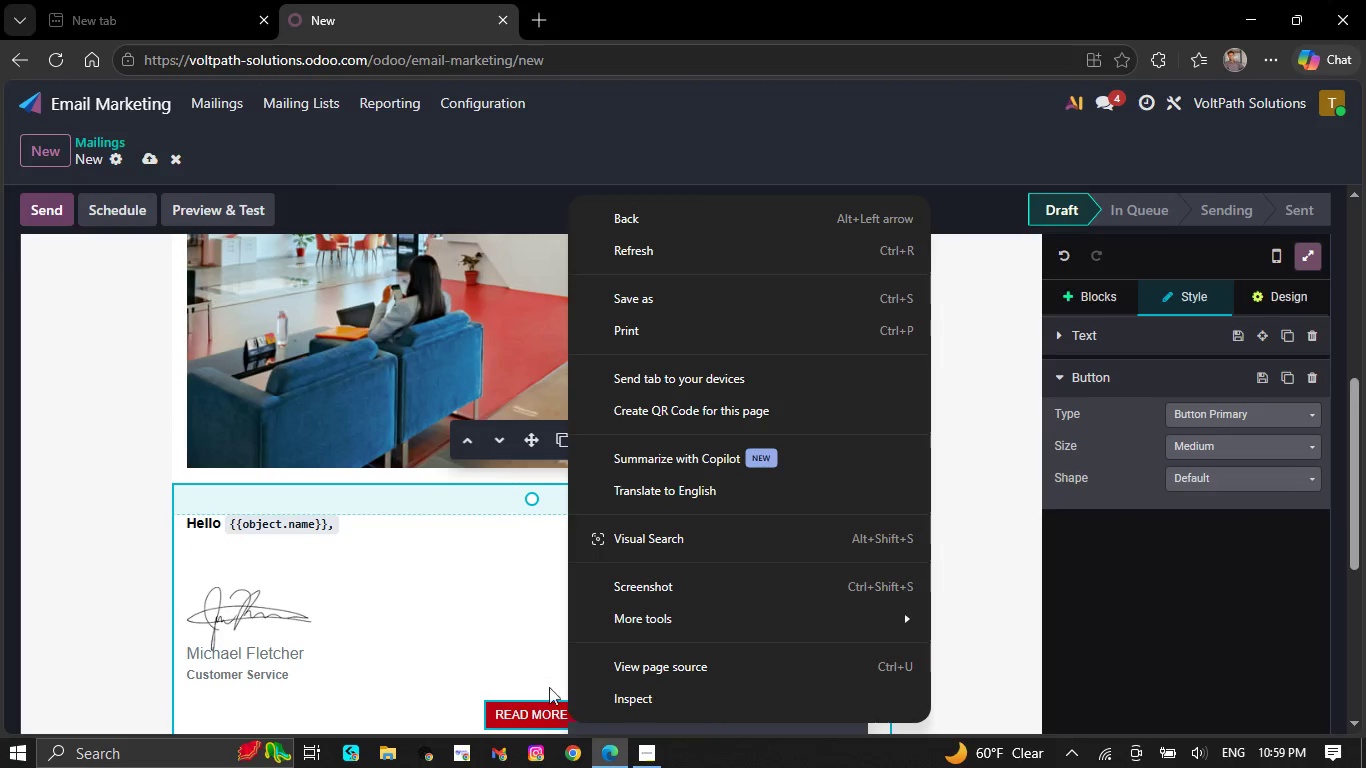 
left_click([548, 684])
 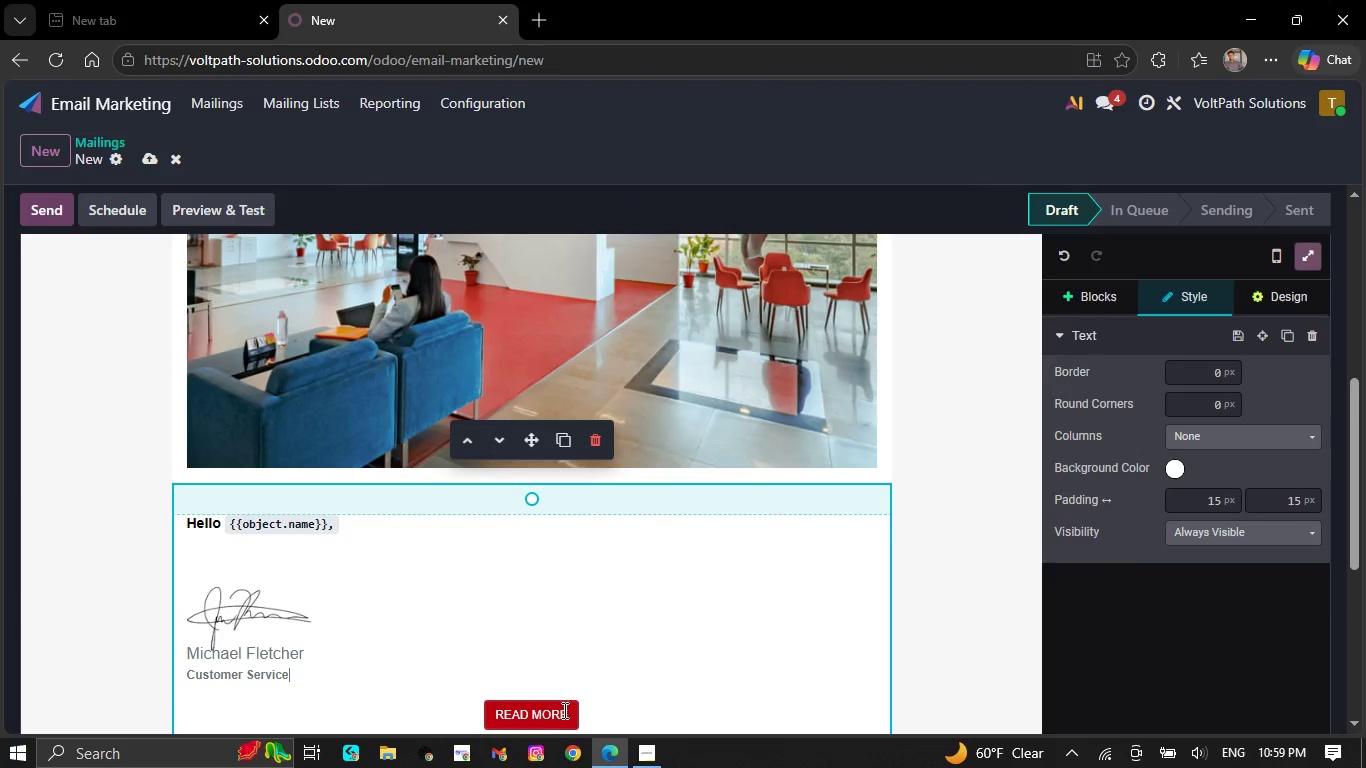 
left_click([564, 710])
 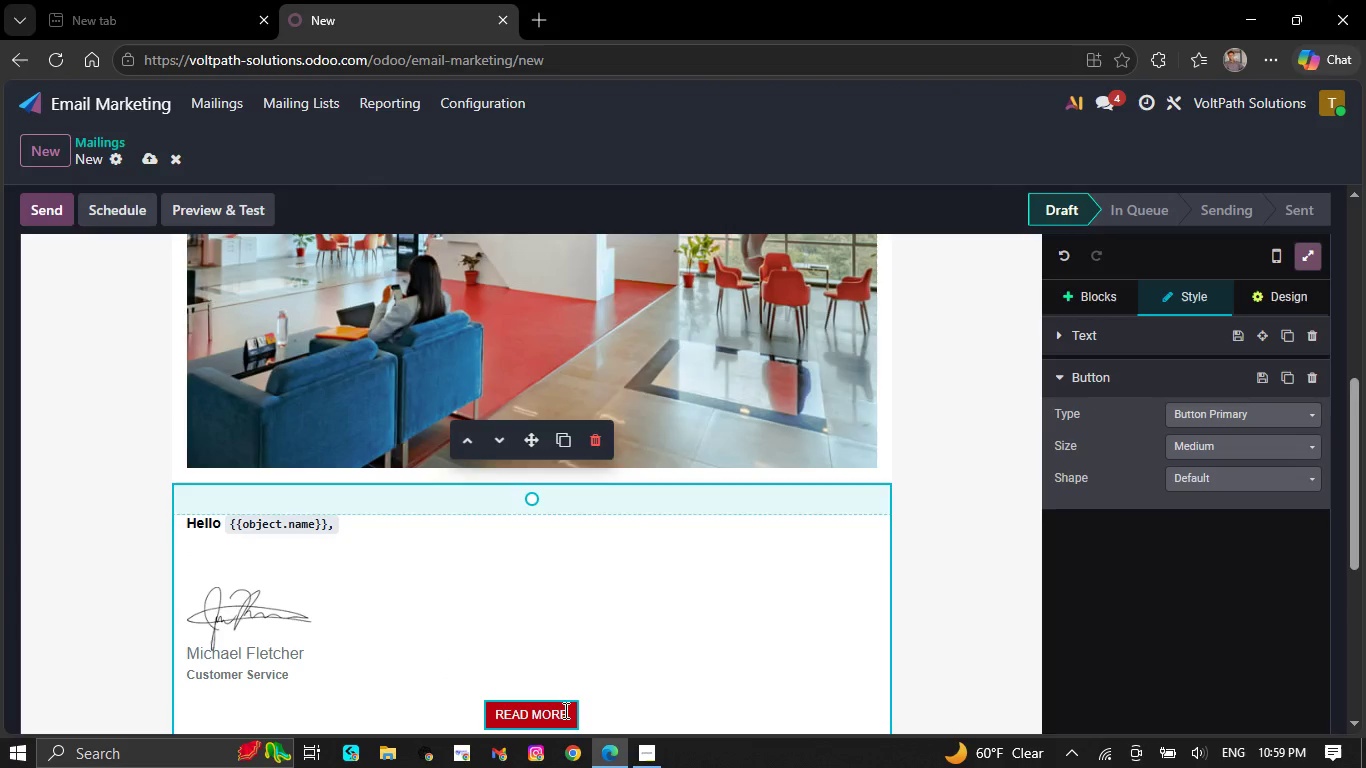 
key(Backspace)
 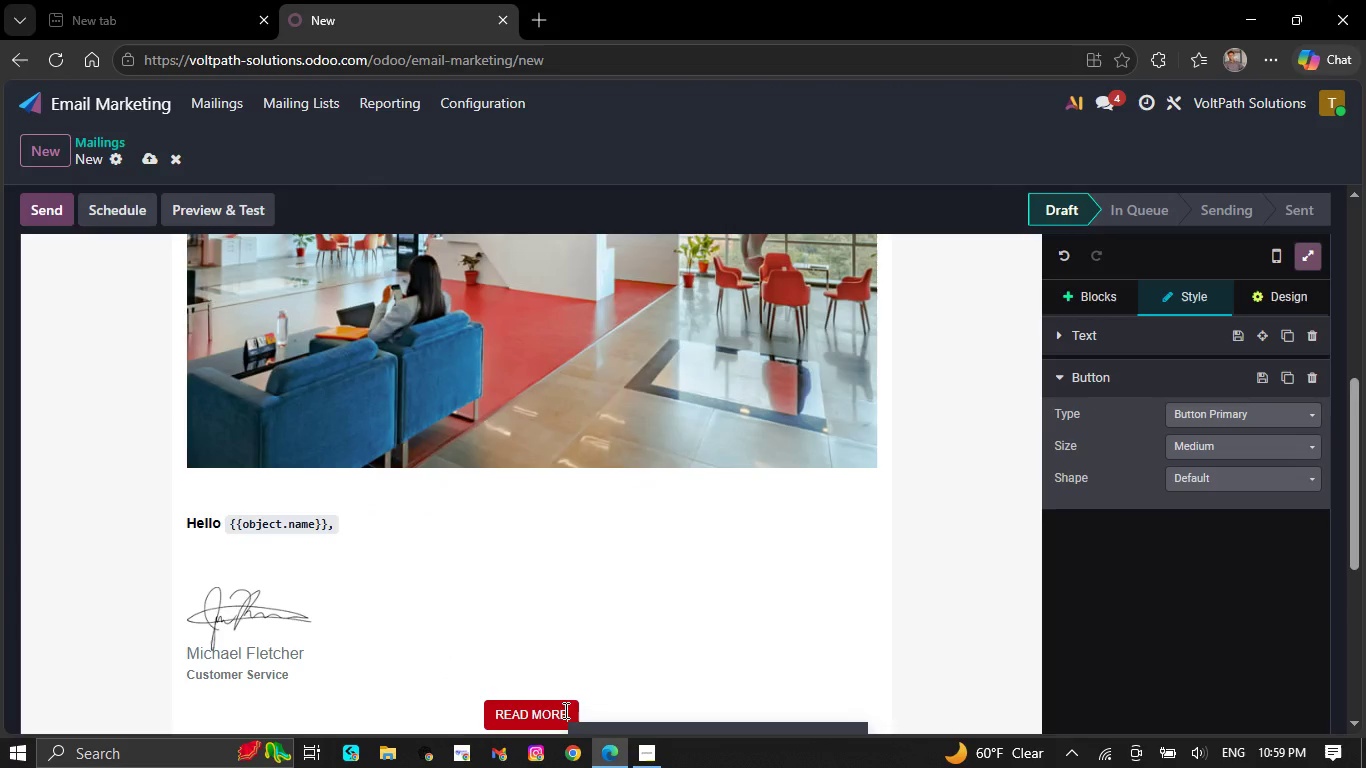 
key(Backspace)
 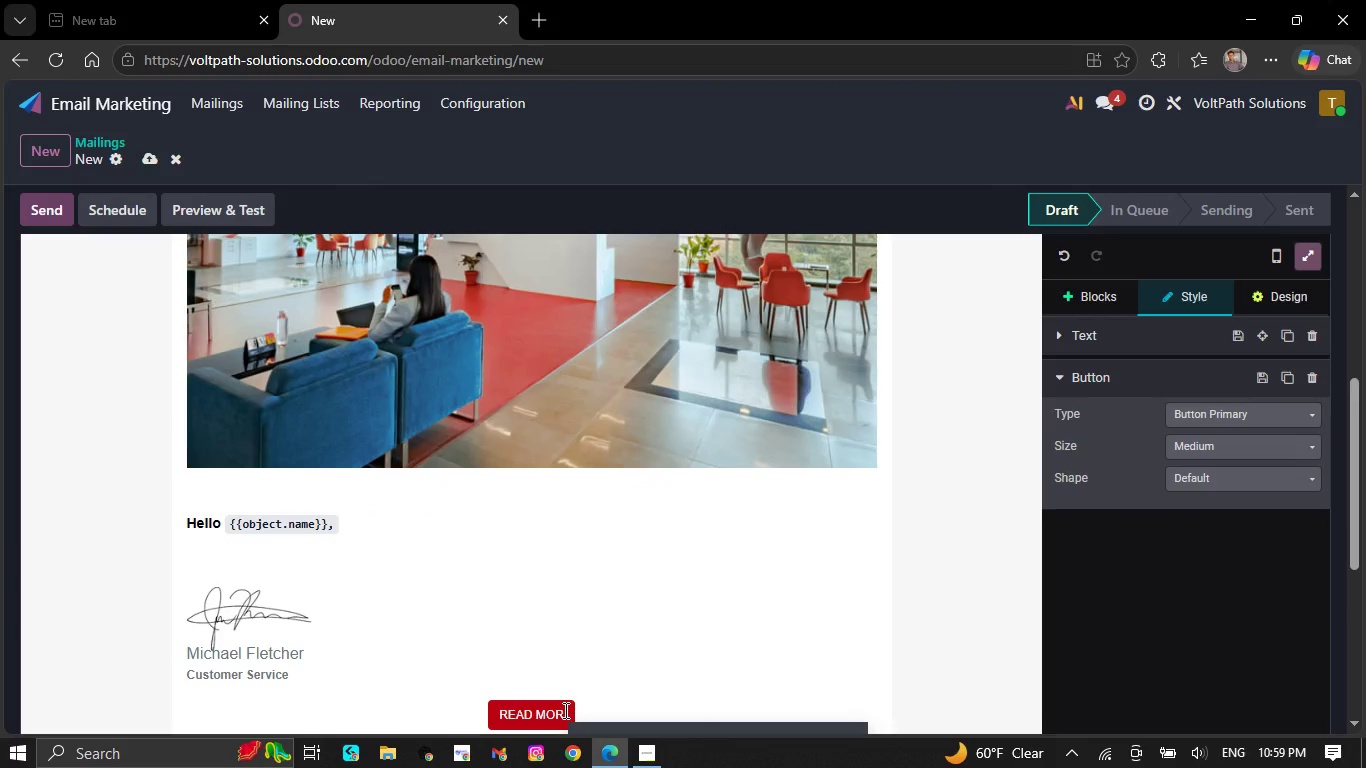 
key(Backspace)
 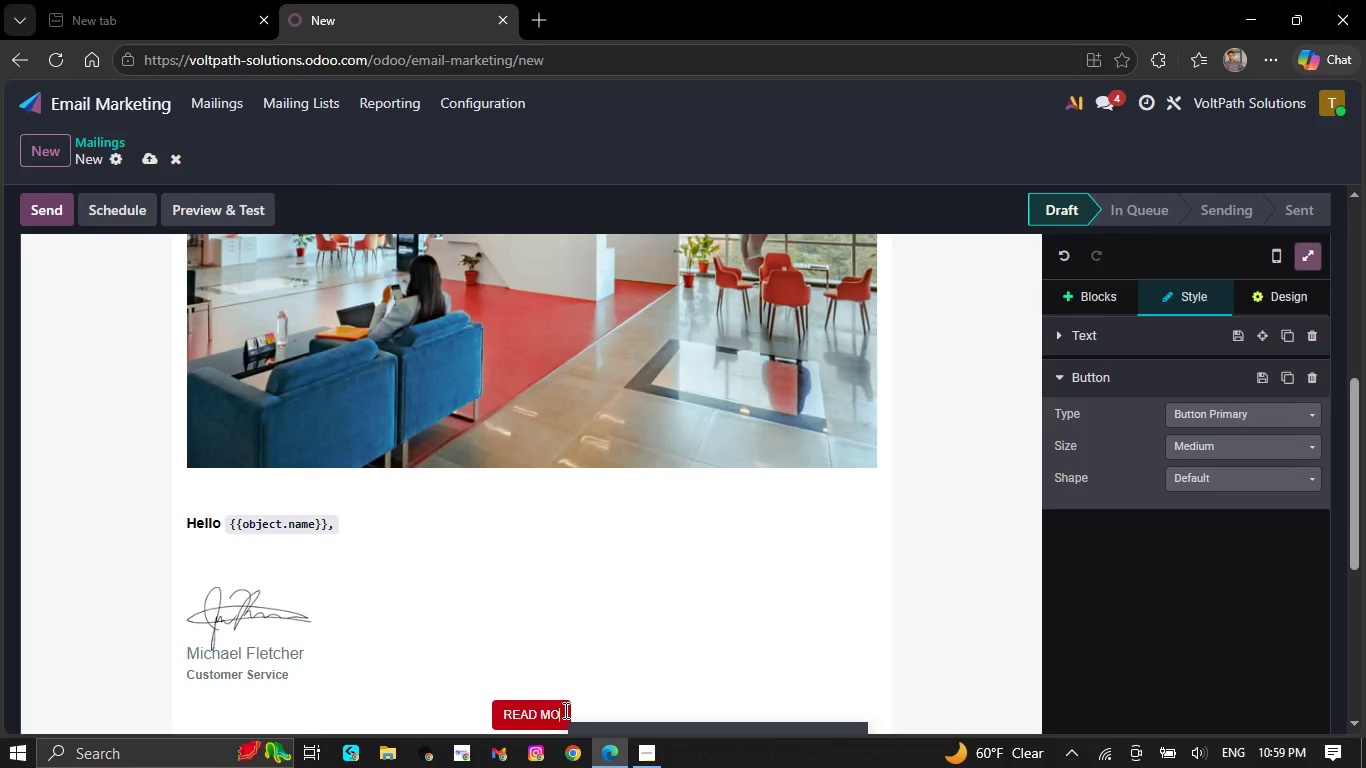 
key(Backspace)
 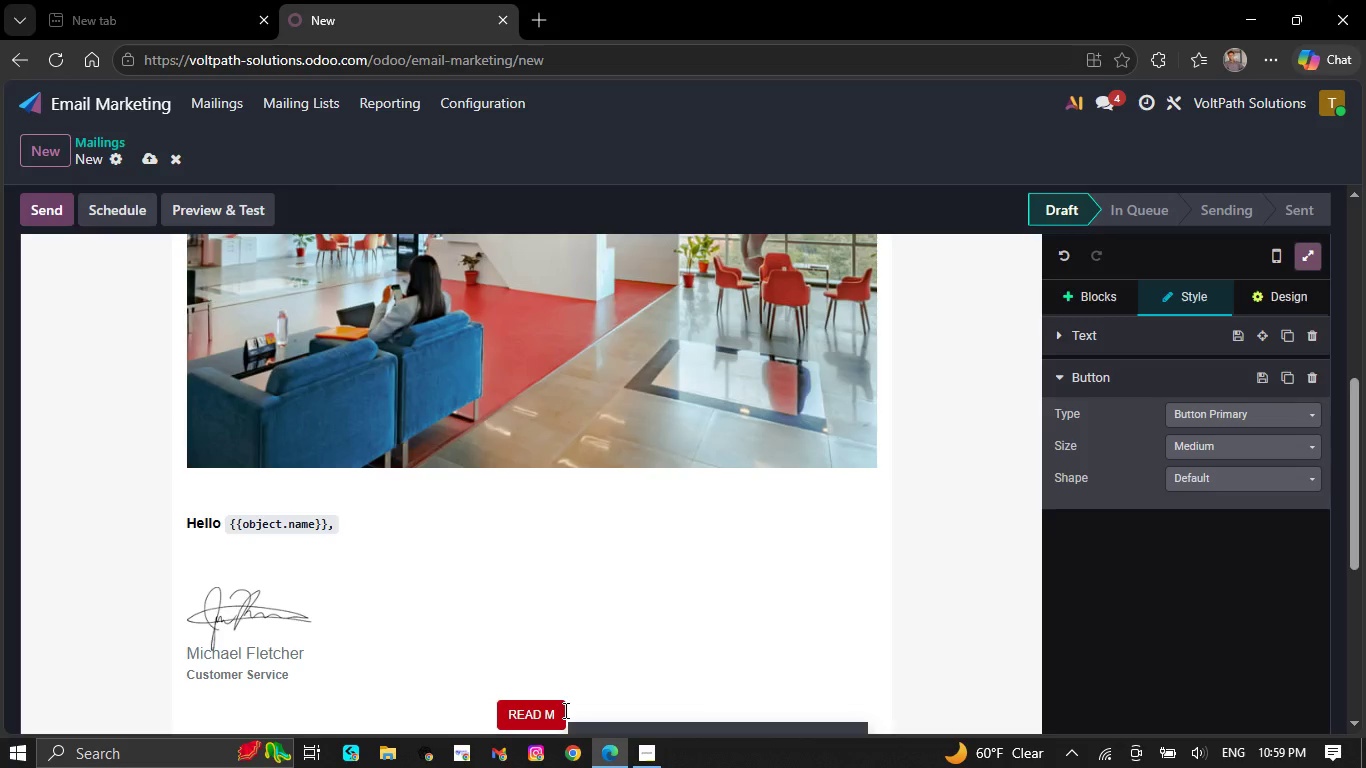 
key(Backspace)
 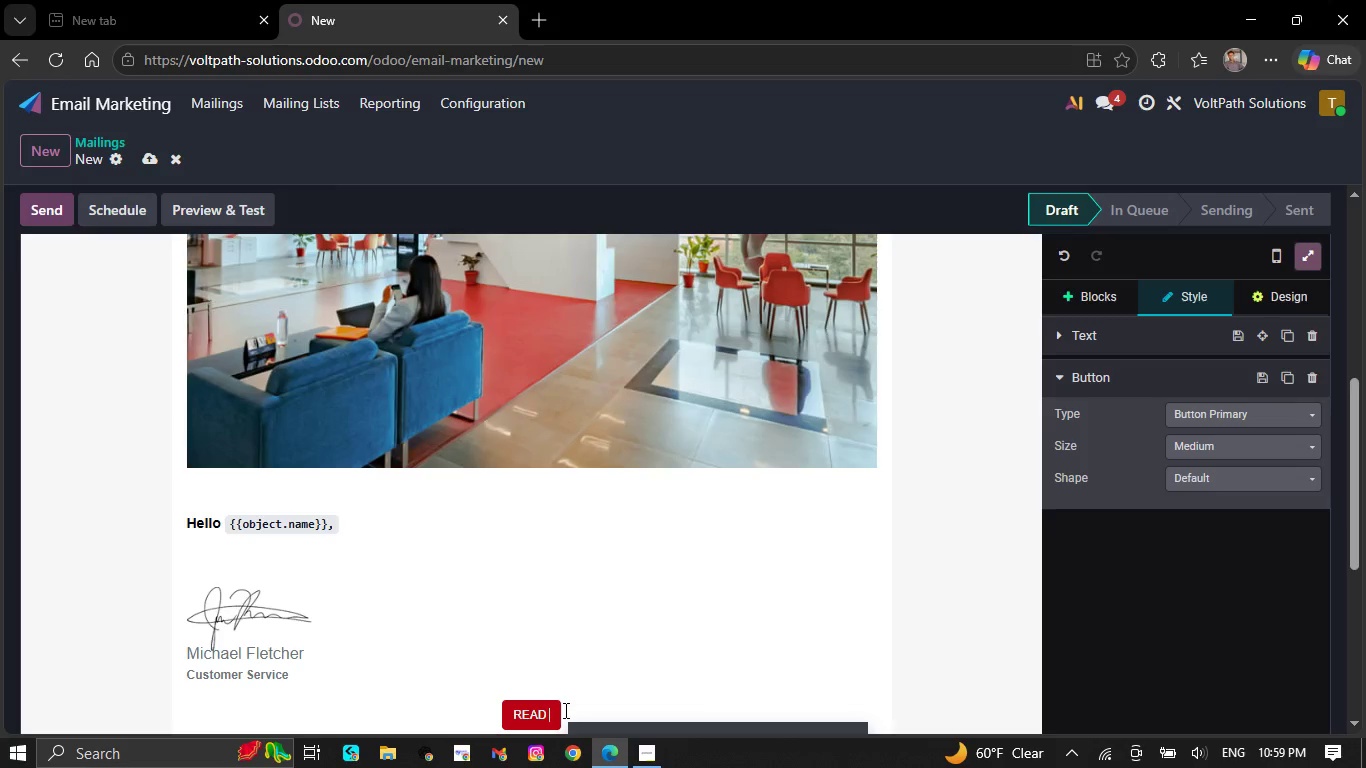 
key(Backspace)
 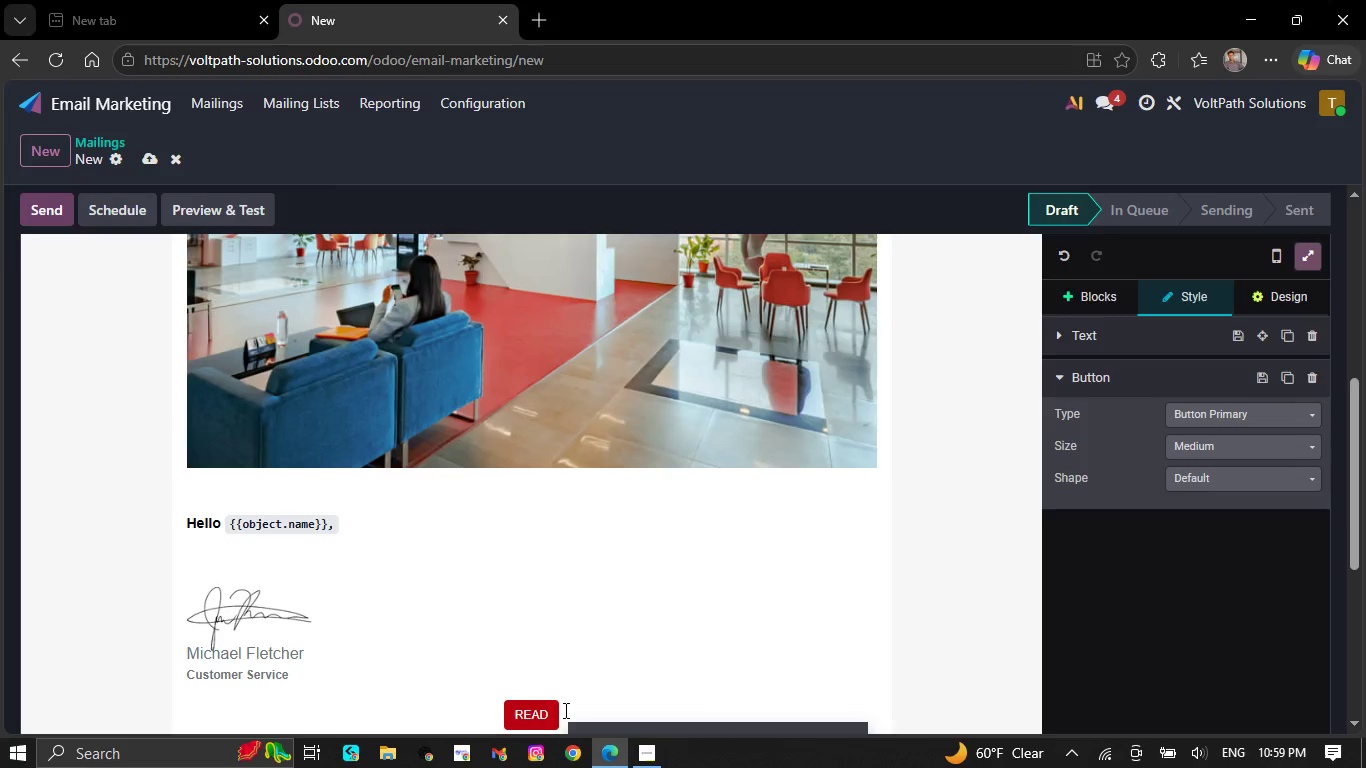 
key(Backspace)
 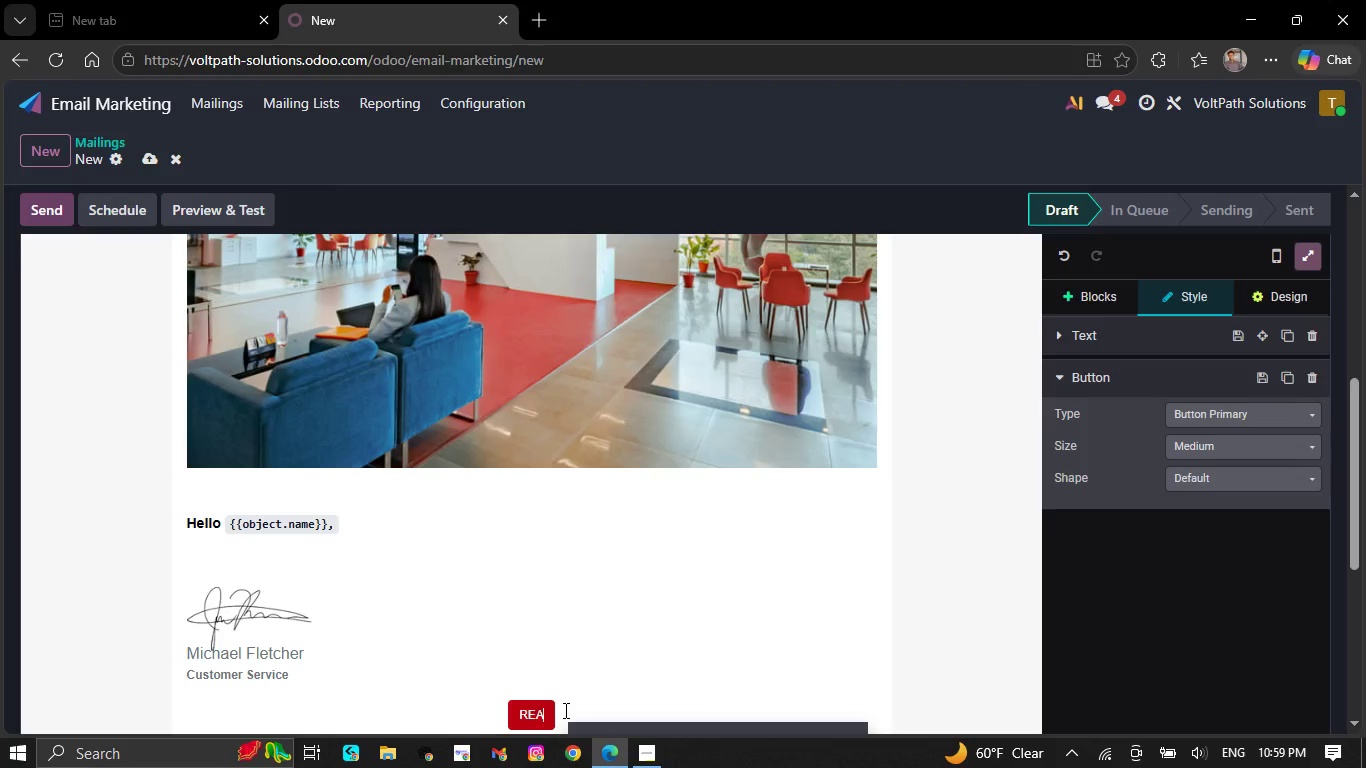 
key(Backspace)
 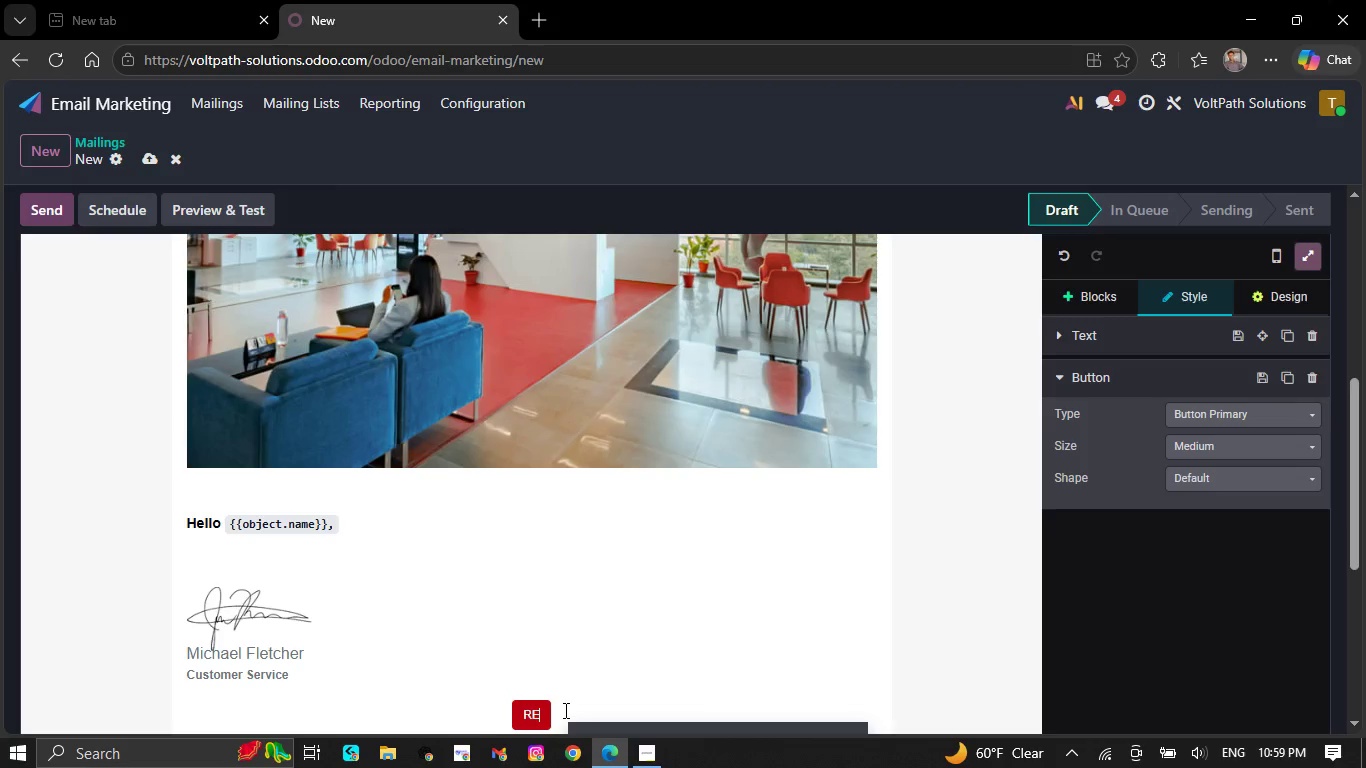 
key(Backspace)
 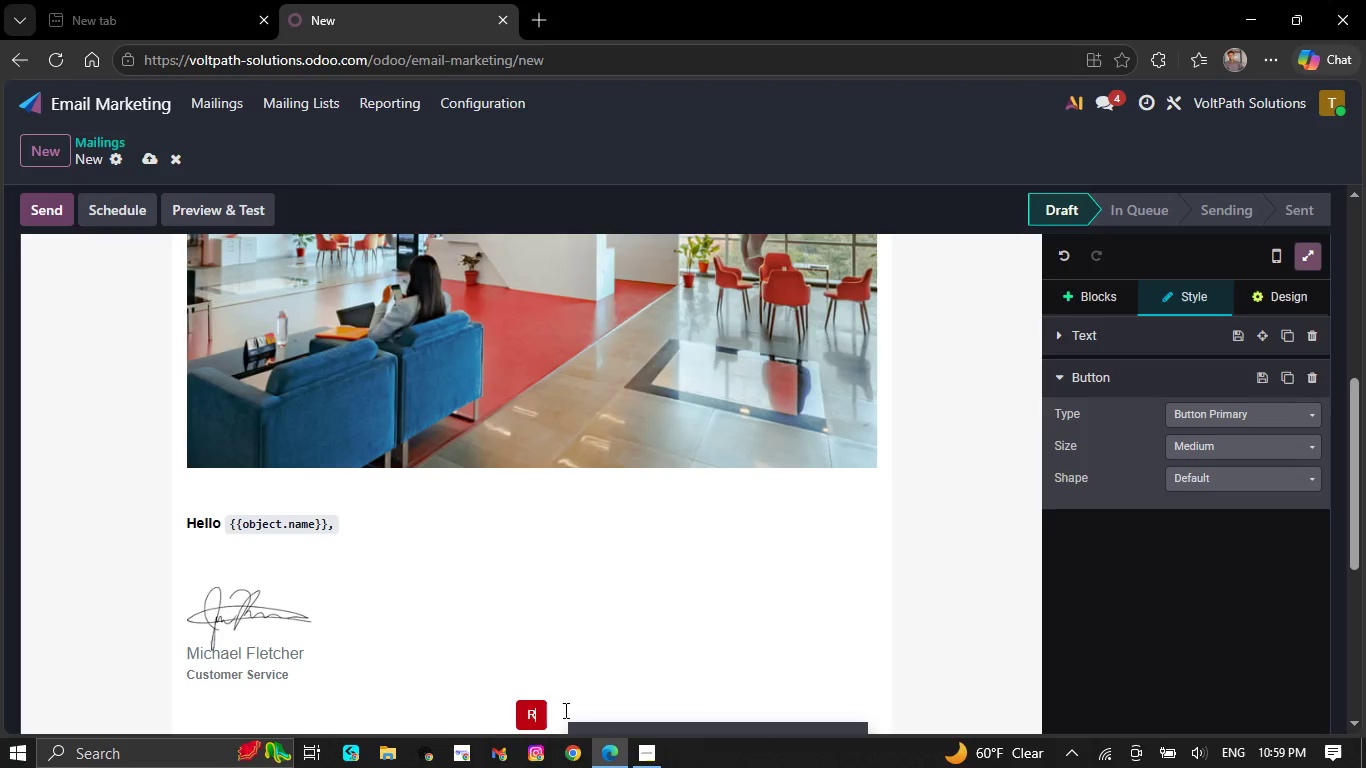 
key(Backspace)
 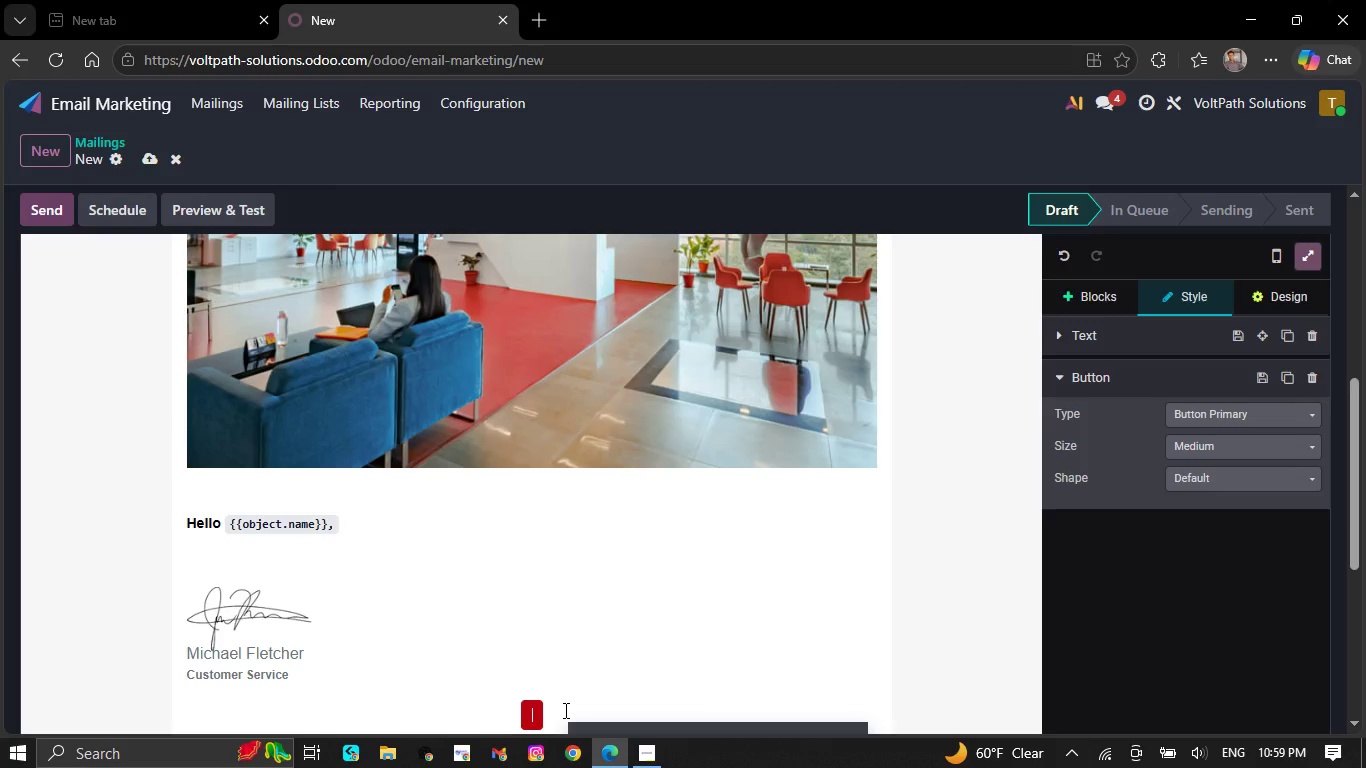 
key(Backspace)
 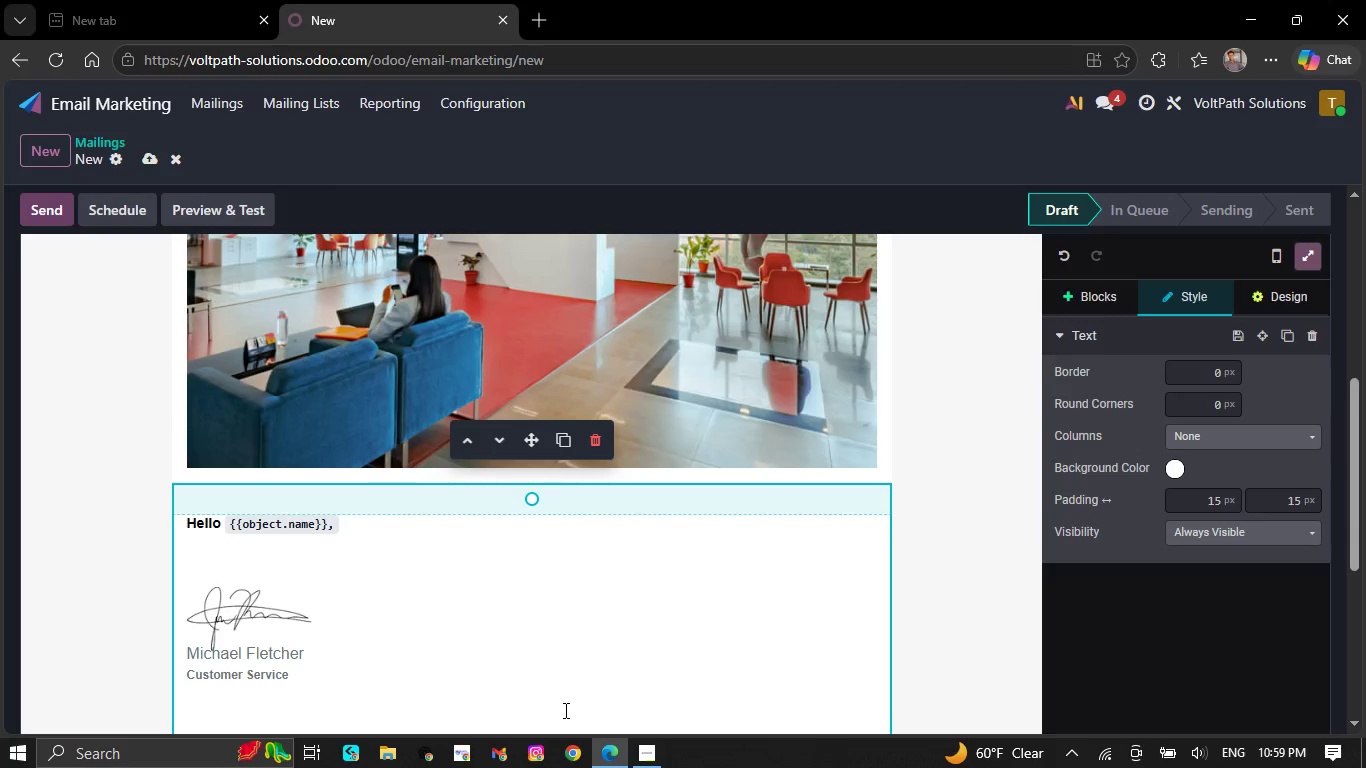 
key(Backspace)
 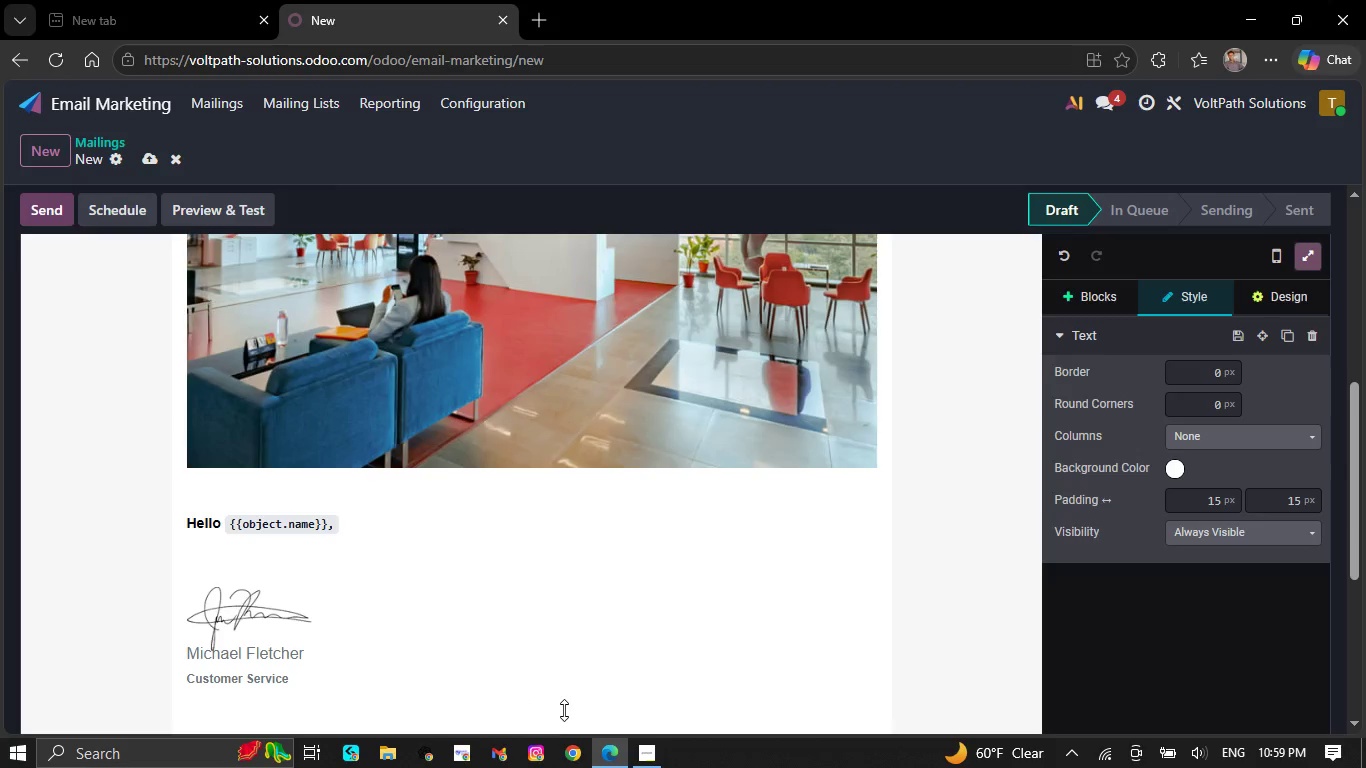 
key(Backspace)
 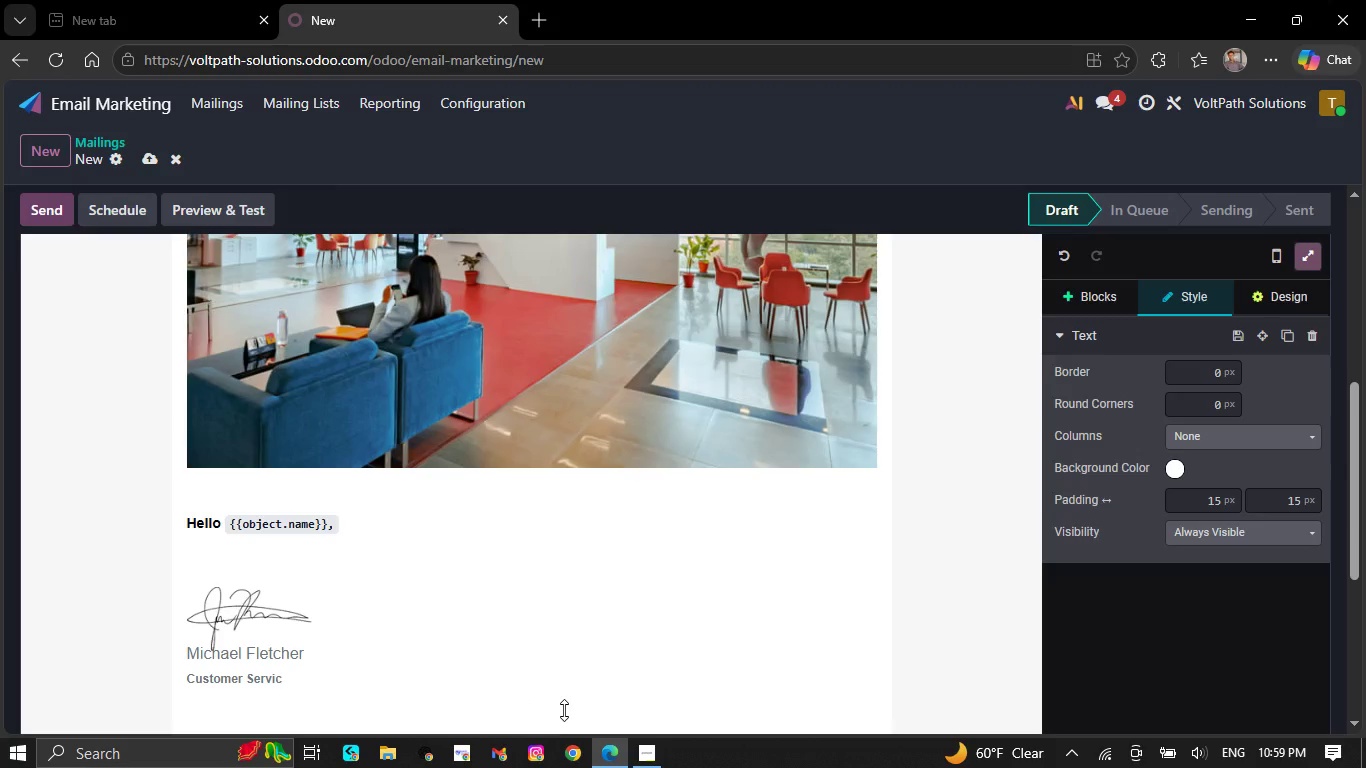 
key(Backspace)
 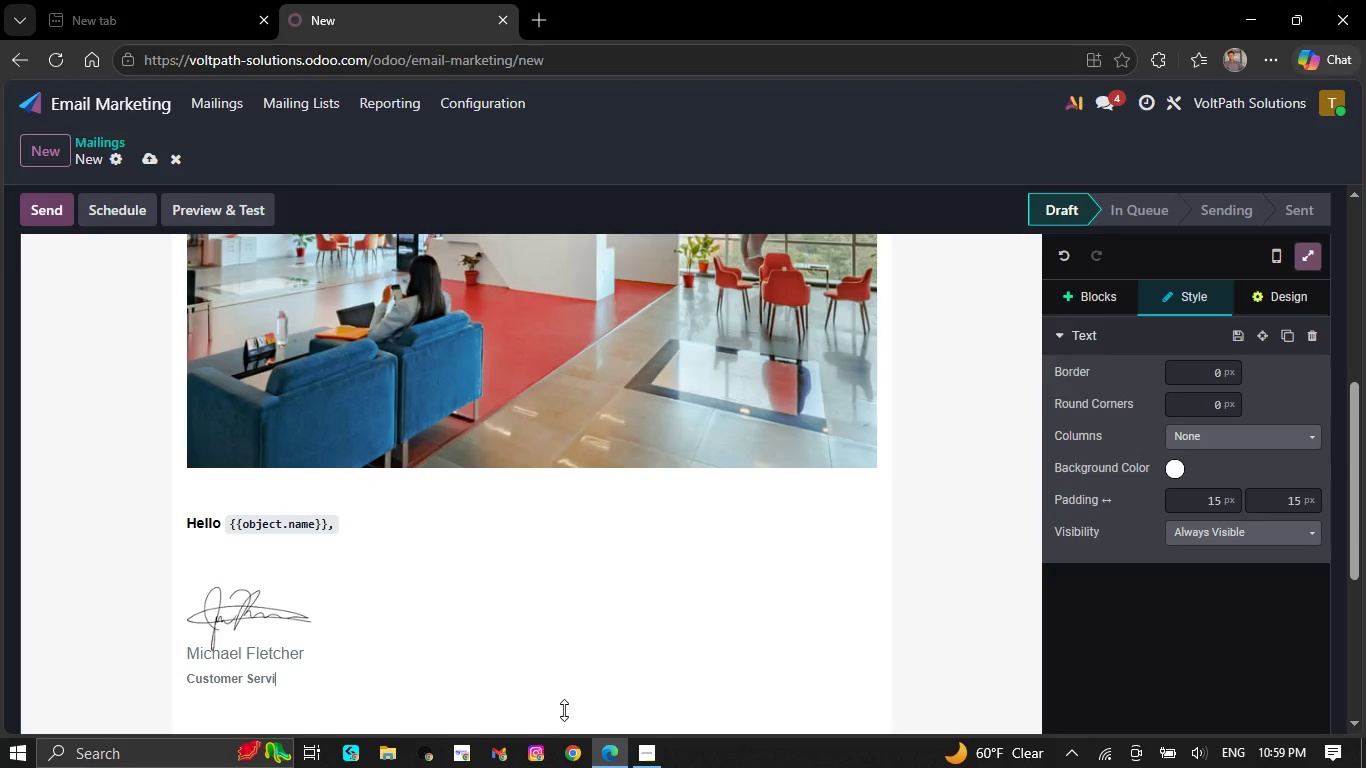 
key(Backspace)
 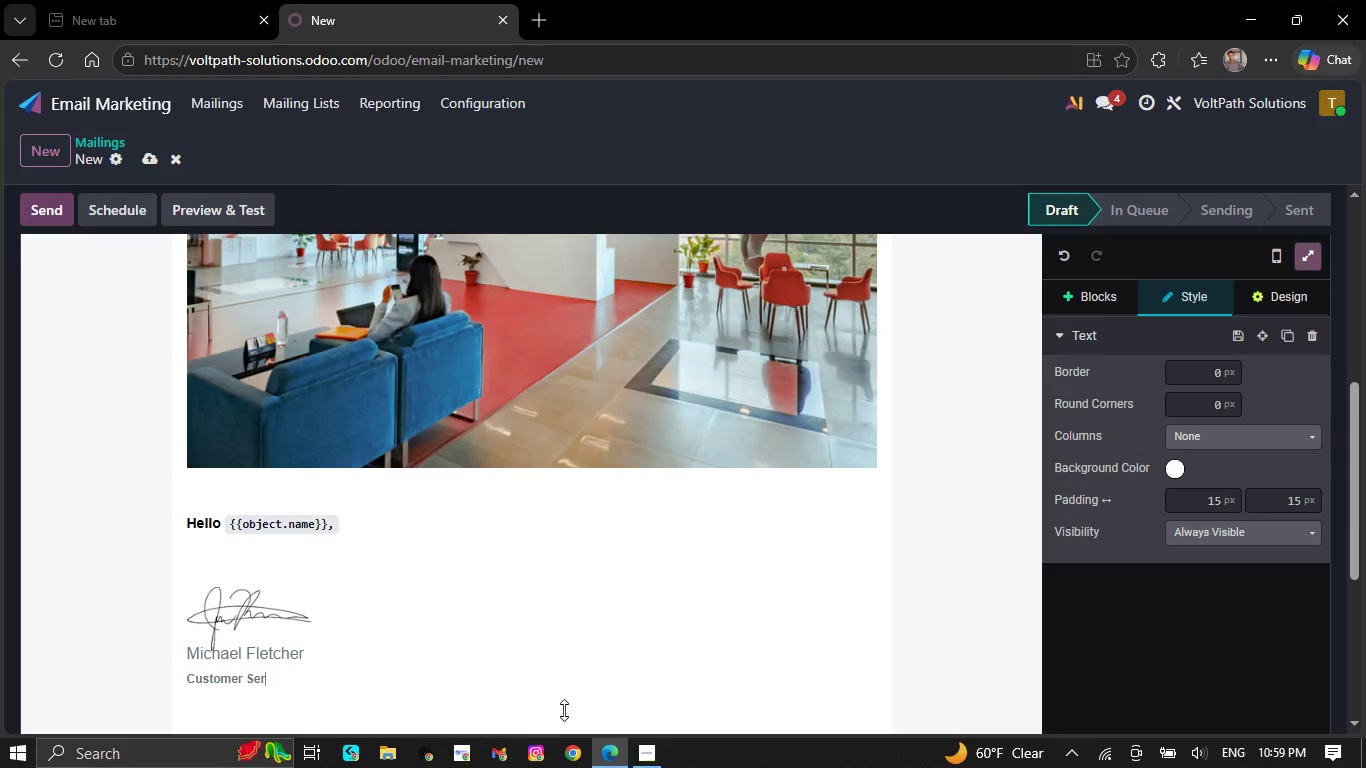 
key(Backspace)
 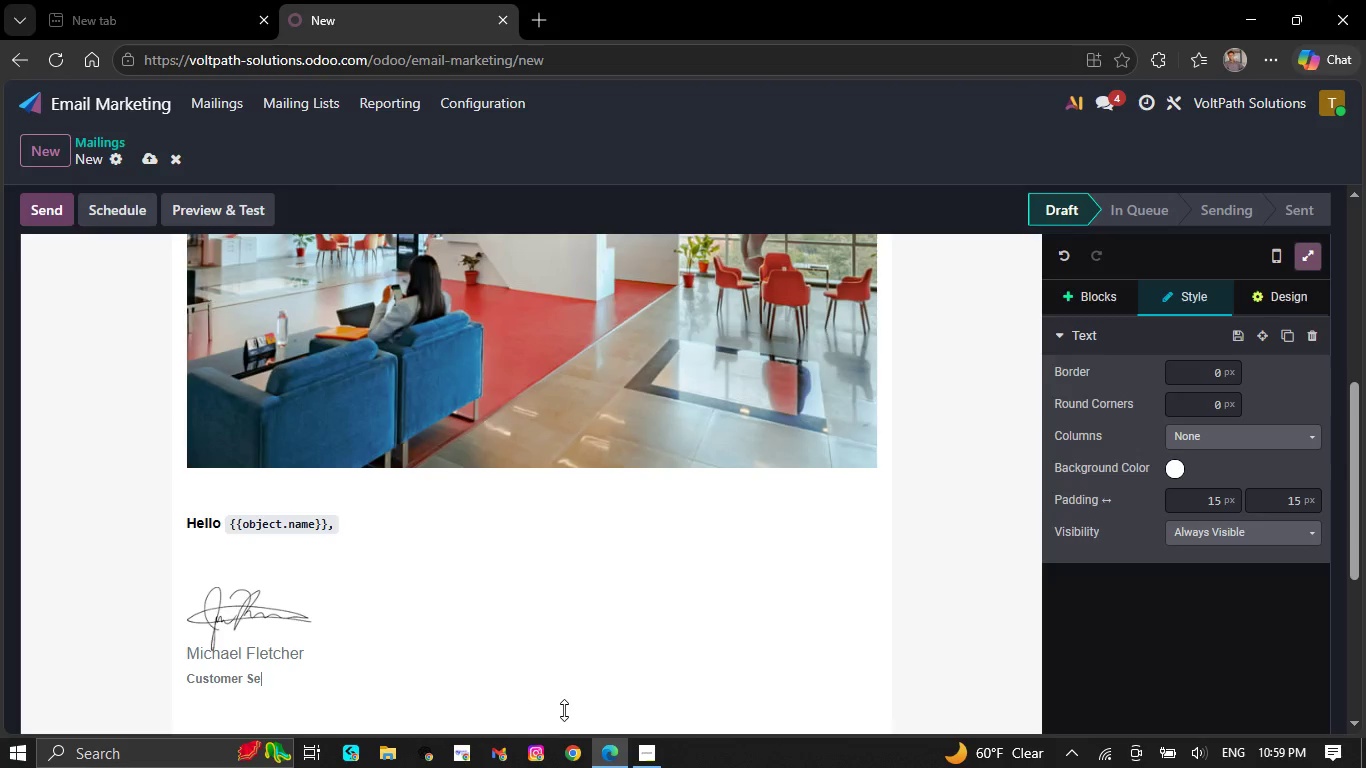 
key(Backspace)
 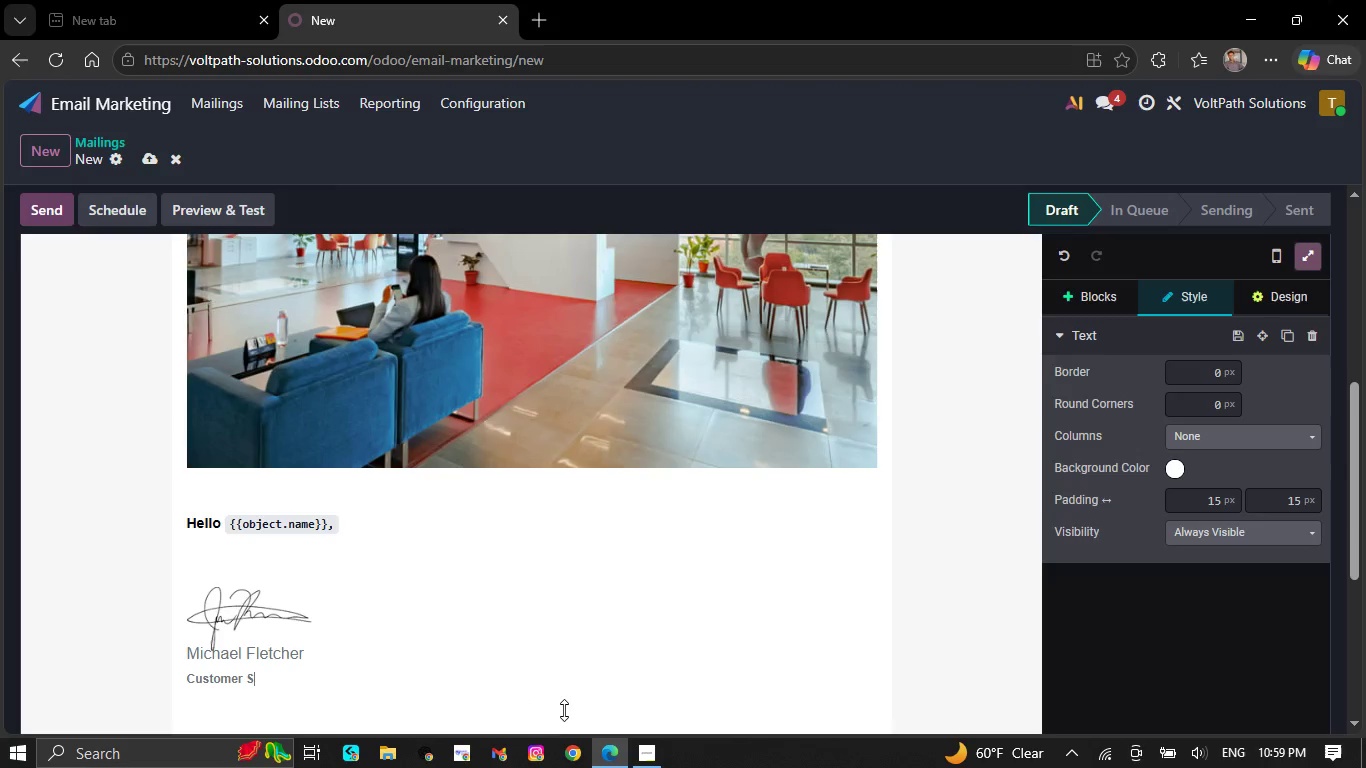 
key(Backspace)
 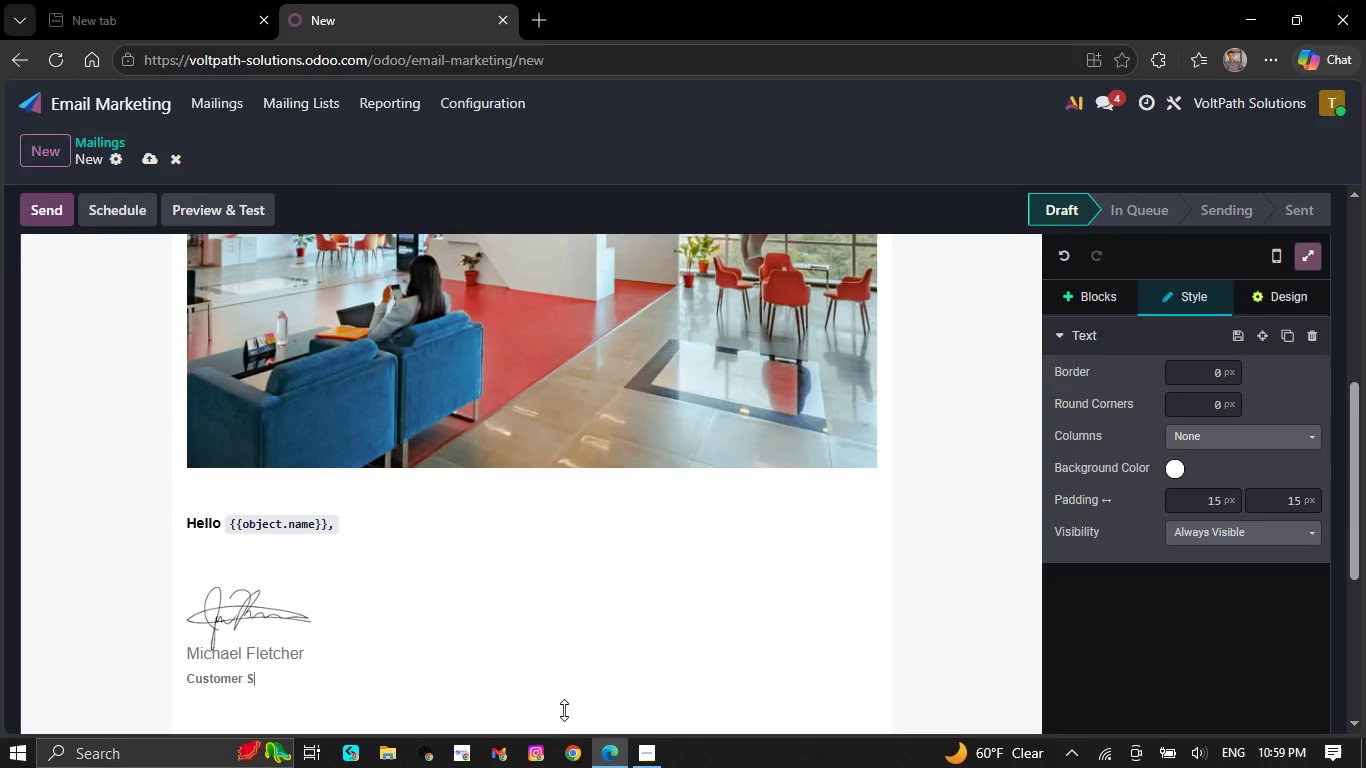 
key(Backspace)
 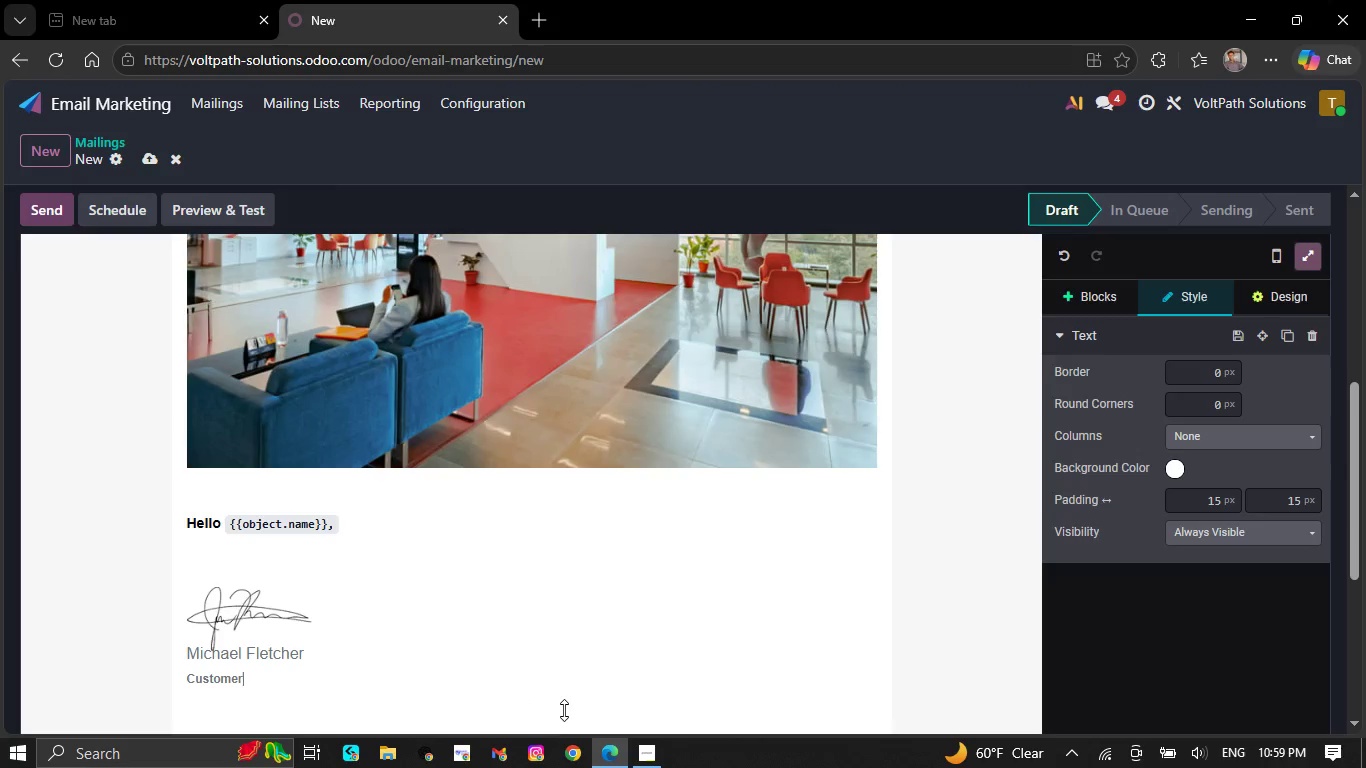 
key(Backspace)
 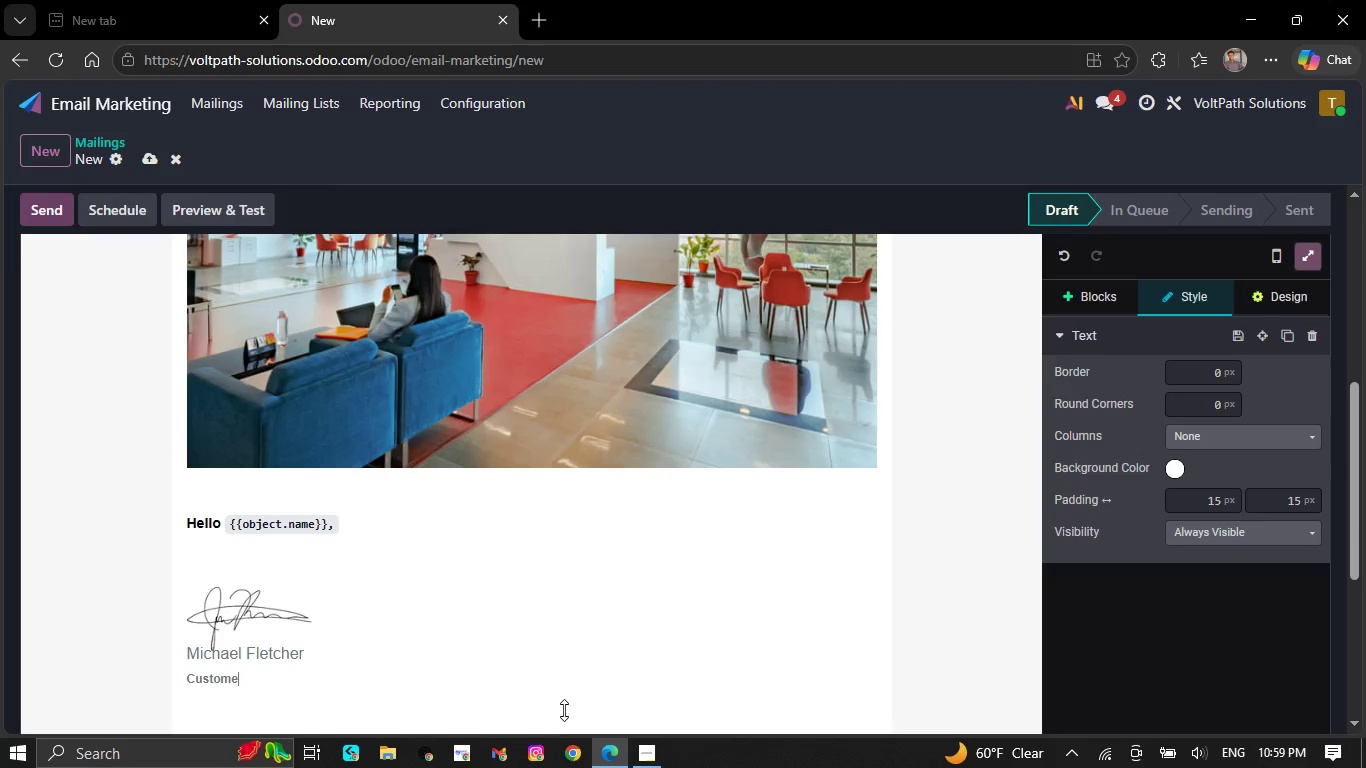 
key(Backspace)
 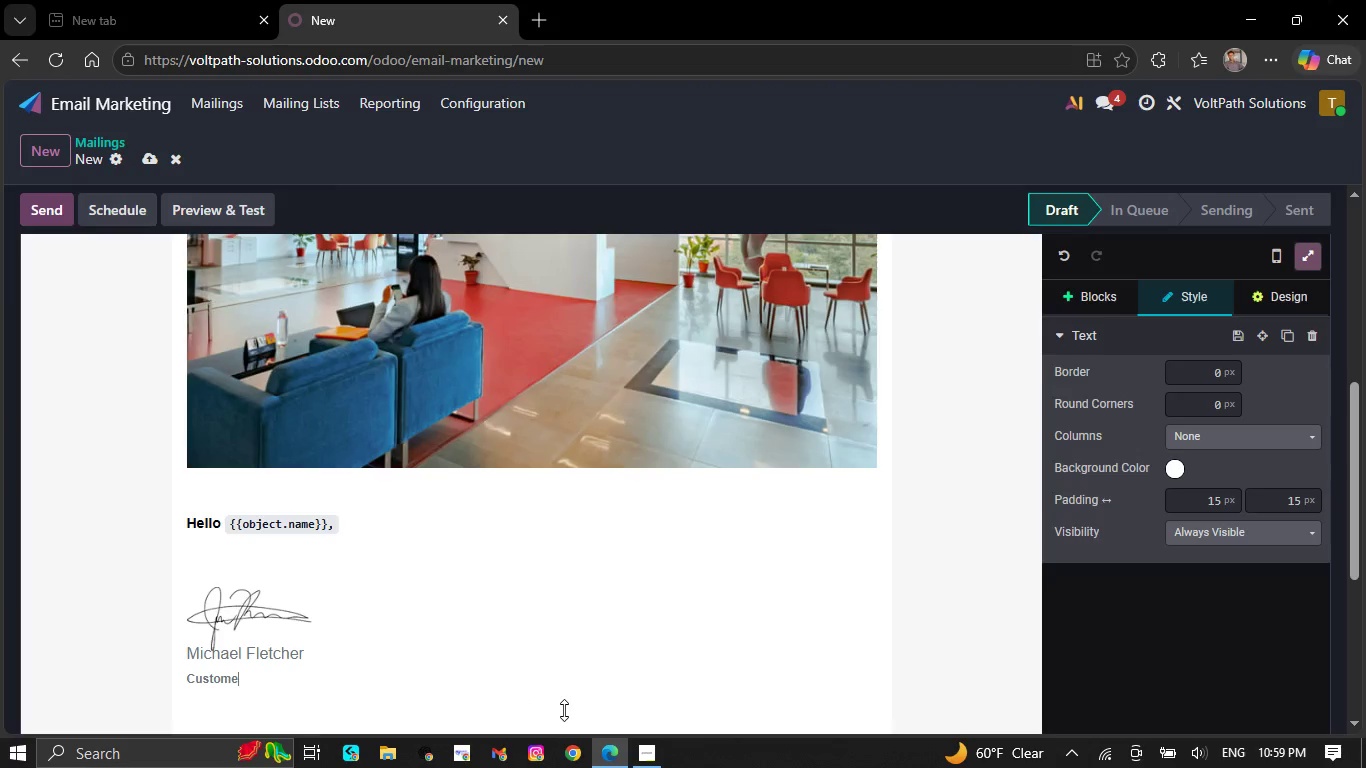 
key(Backspace)
 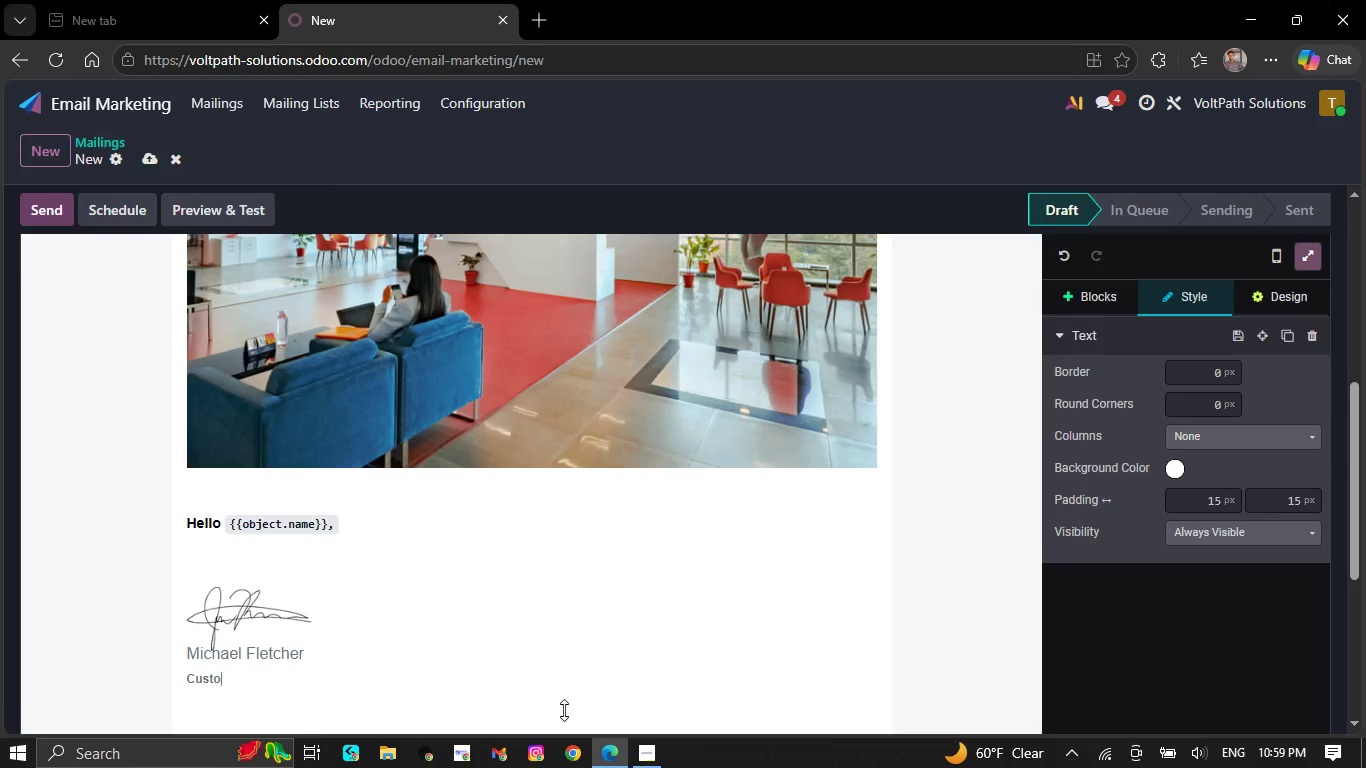 
key(Backspace)
 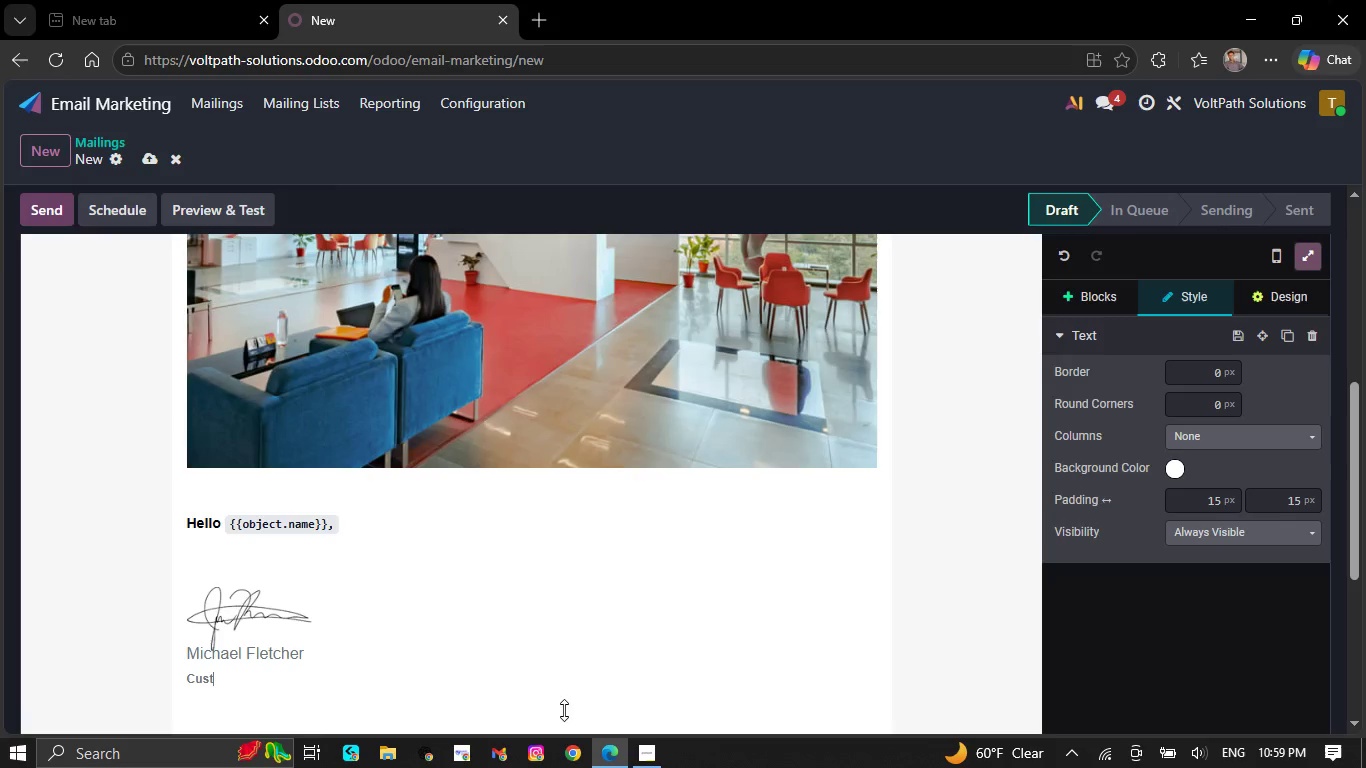 
key(Backspace)
 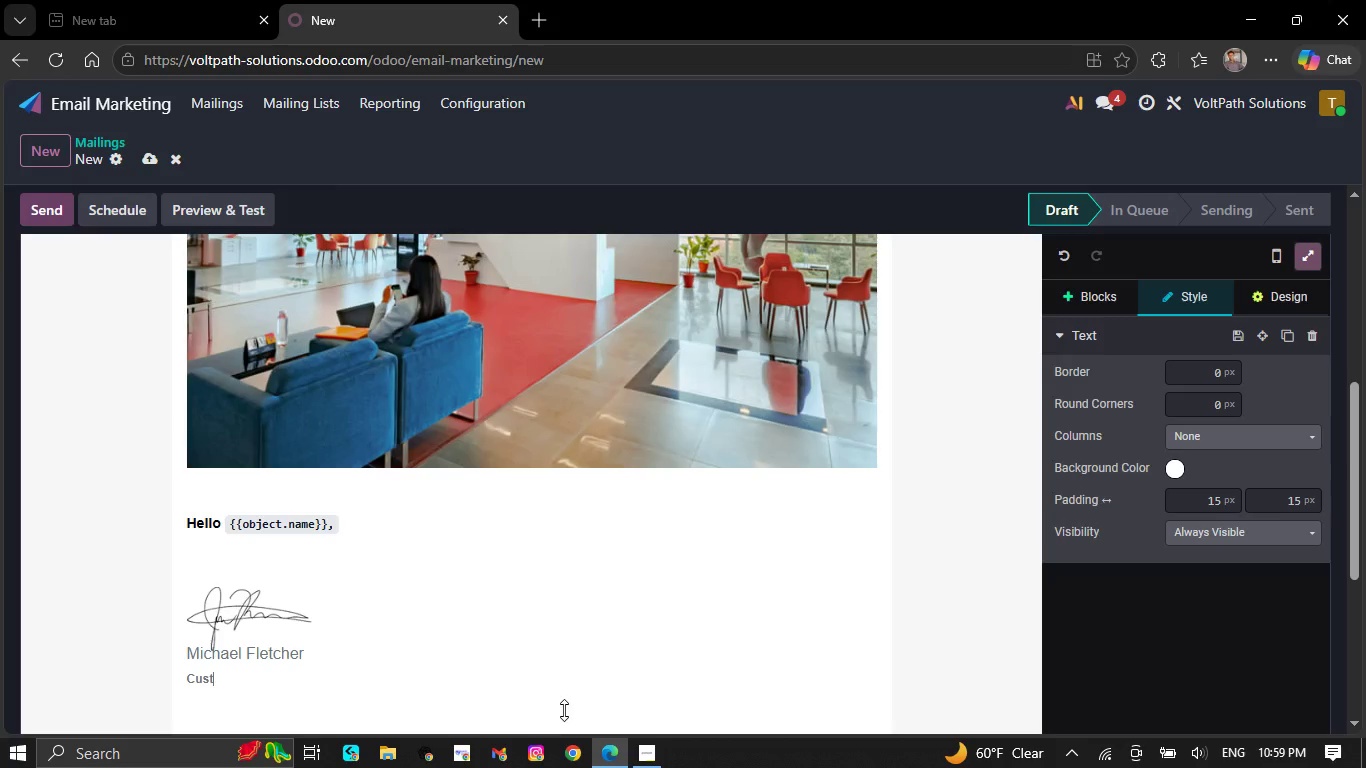 
key(Backspace)
 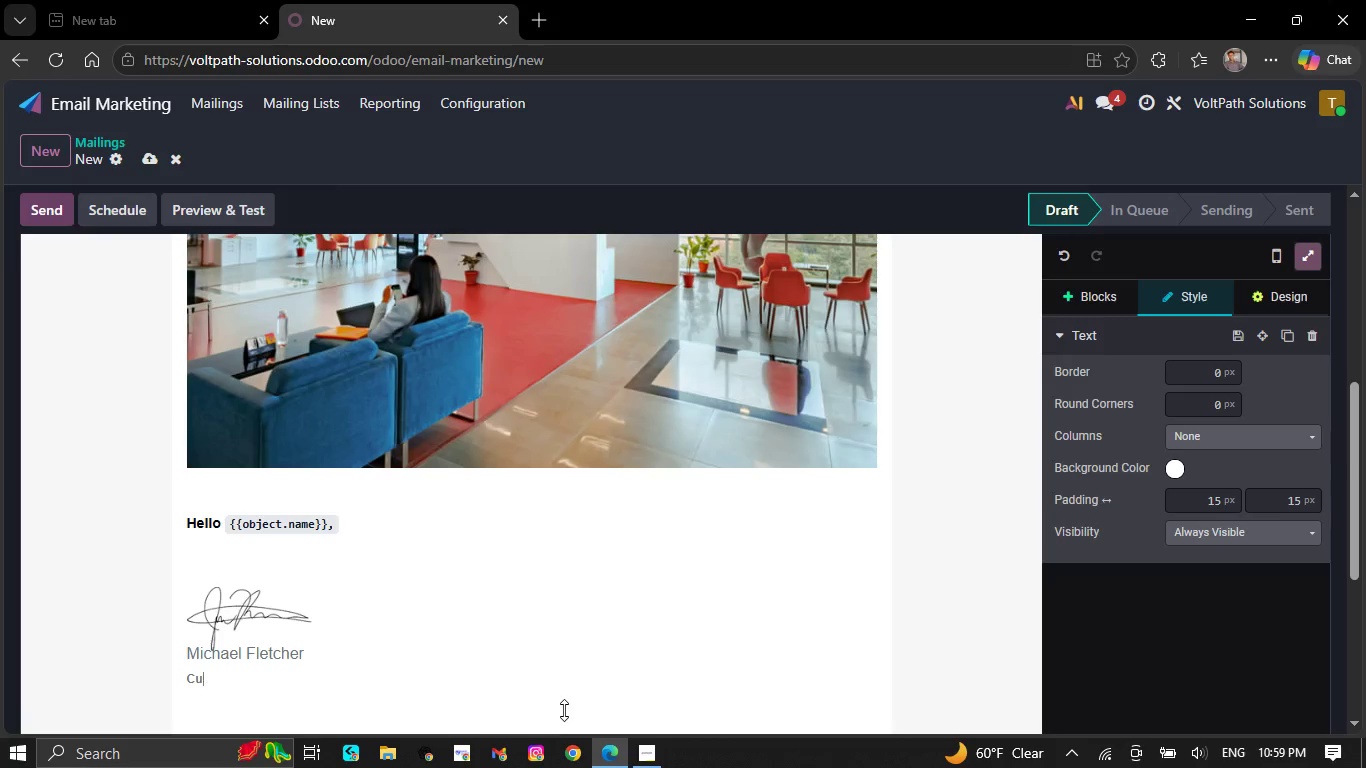 
key(Backspace)
 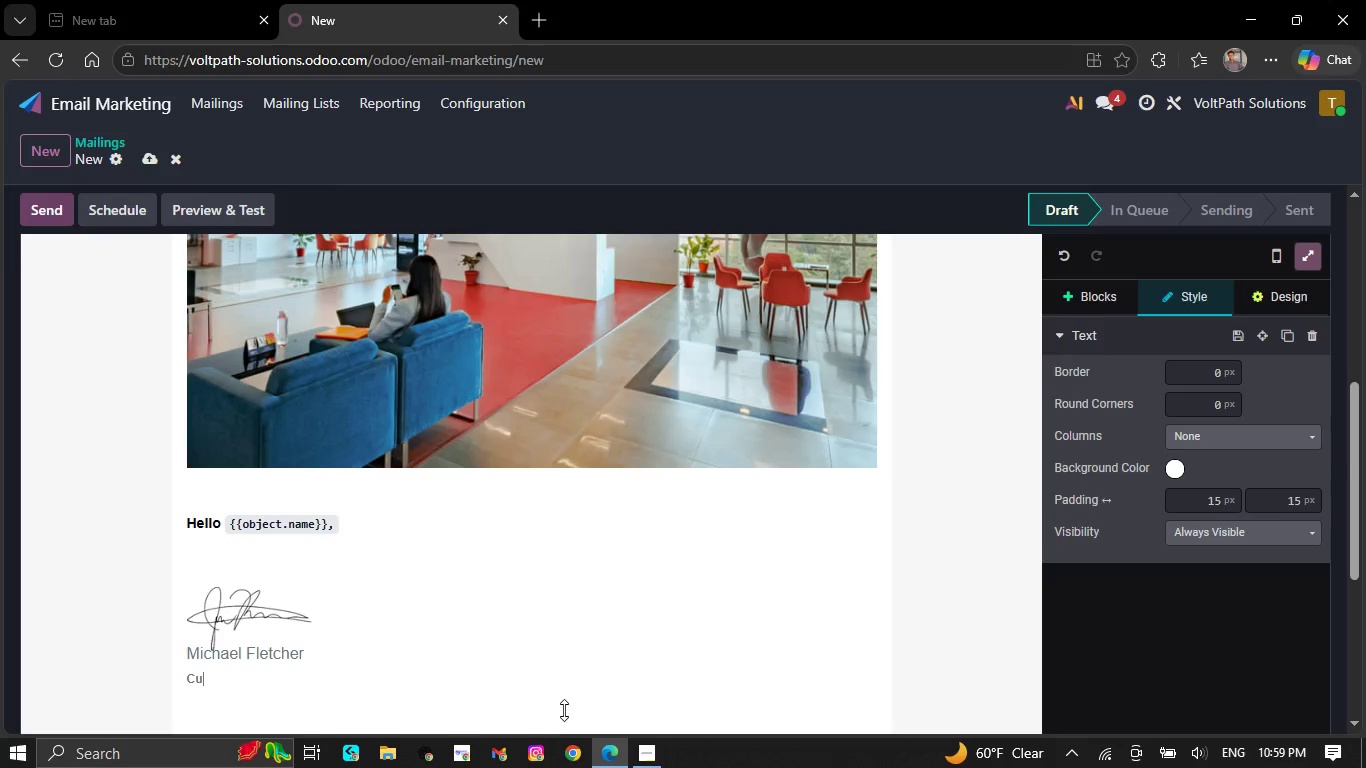 
key(Backspace)
 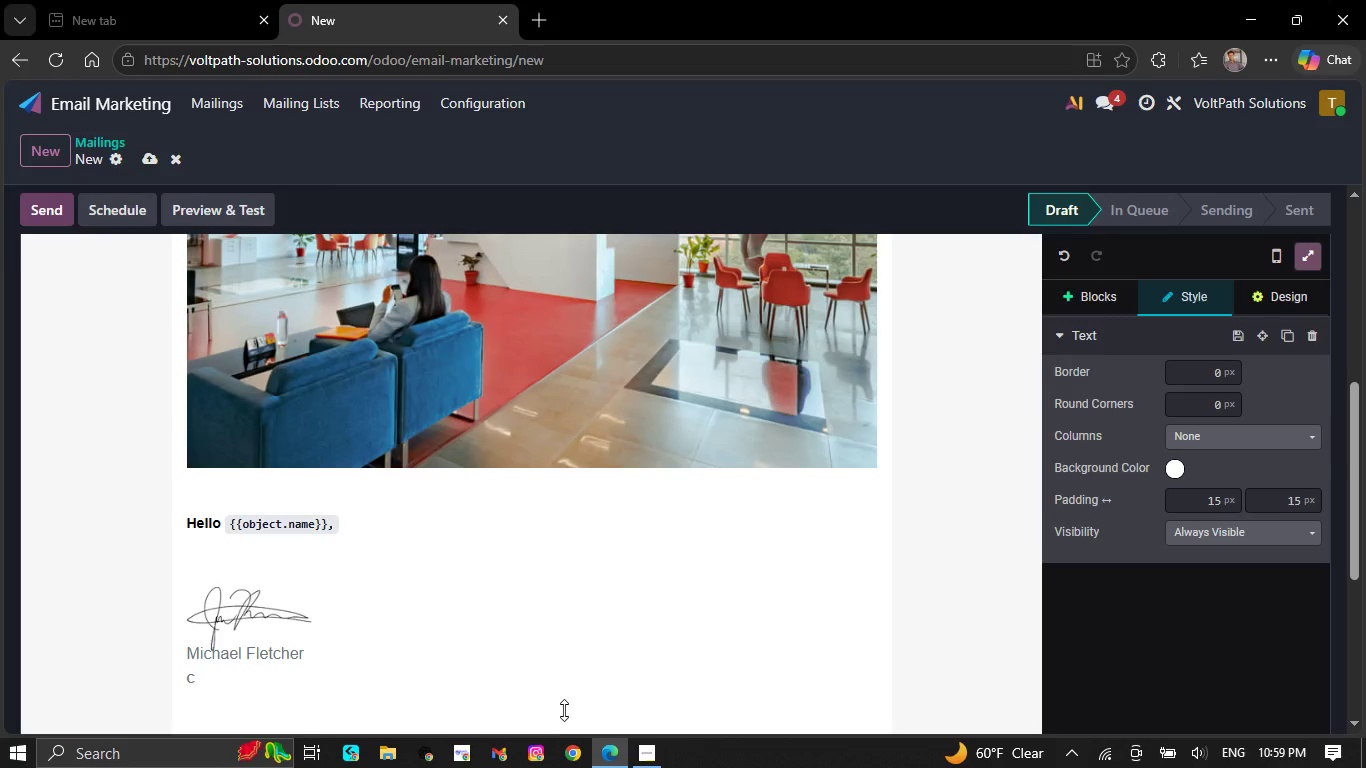 
key(Backspace)
 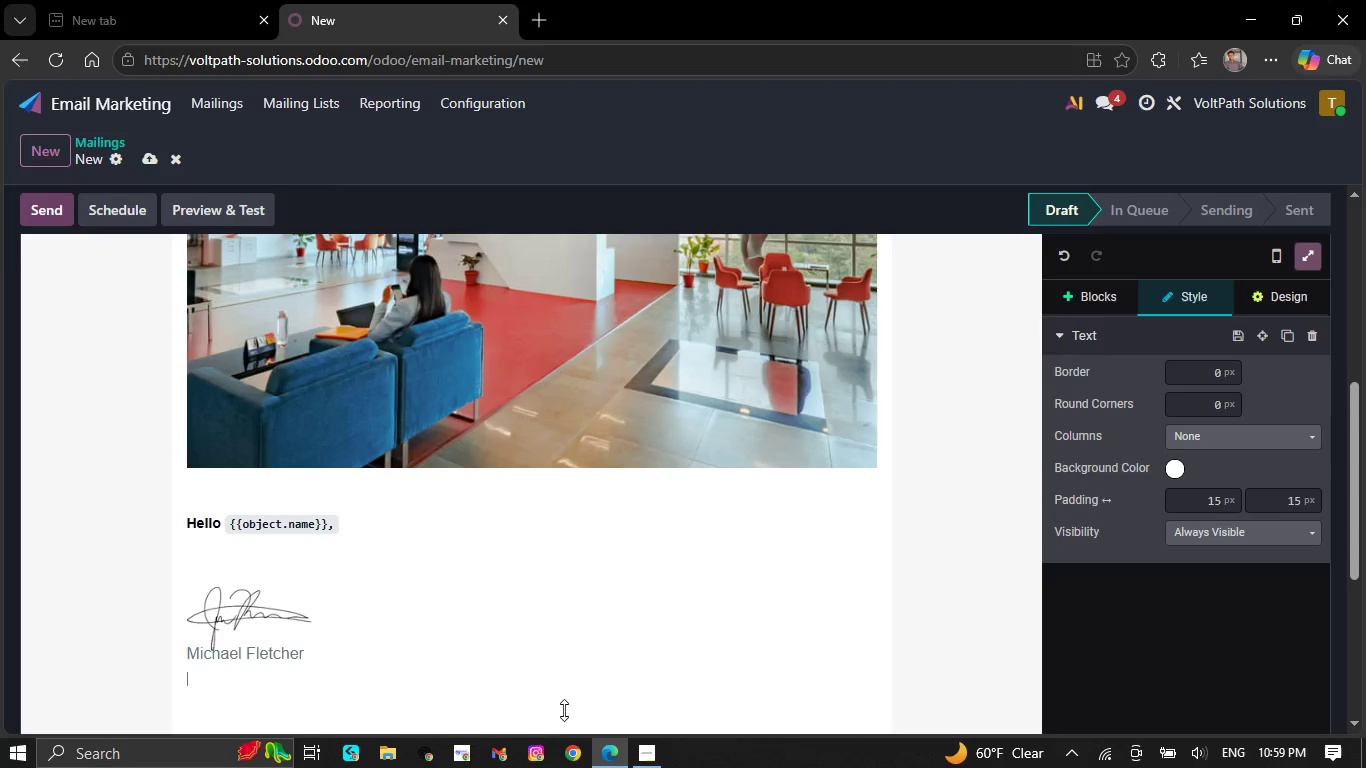 
key(Backspace)
 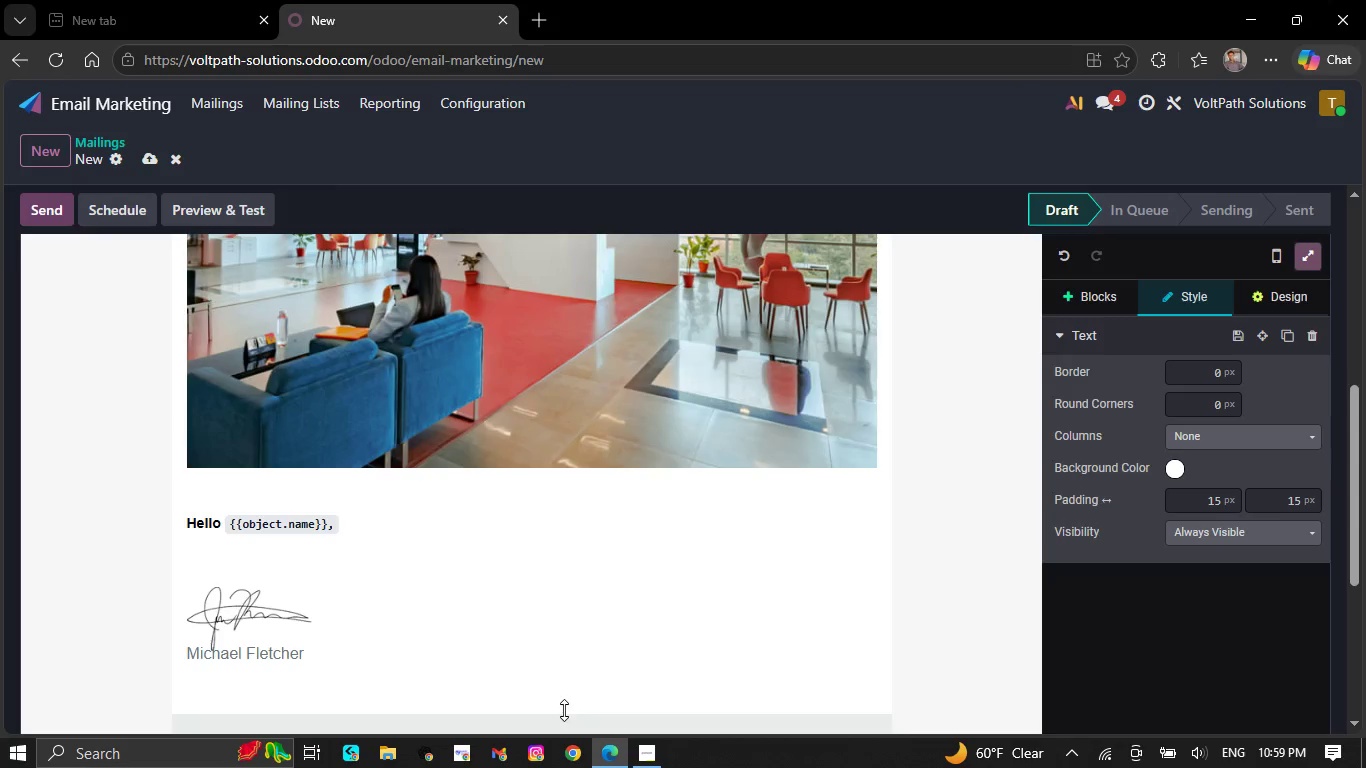 
key(Backspace)
 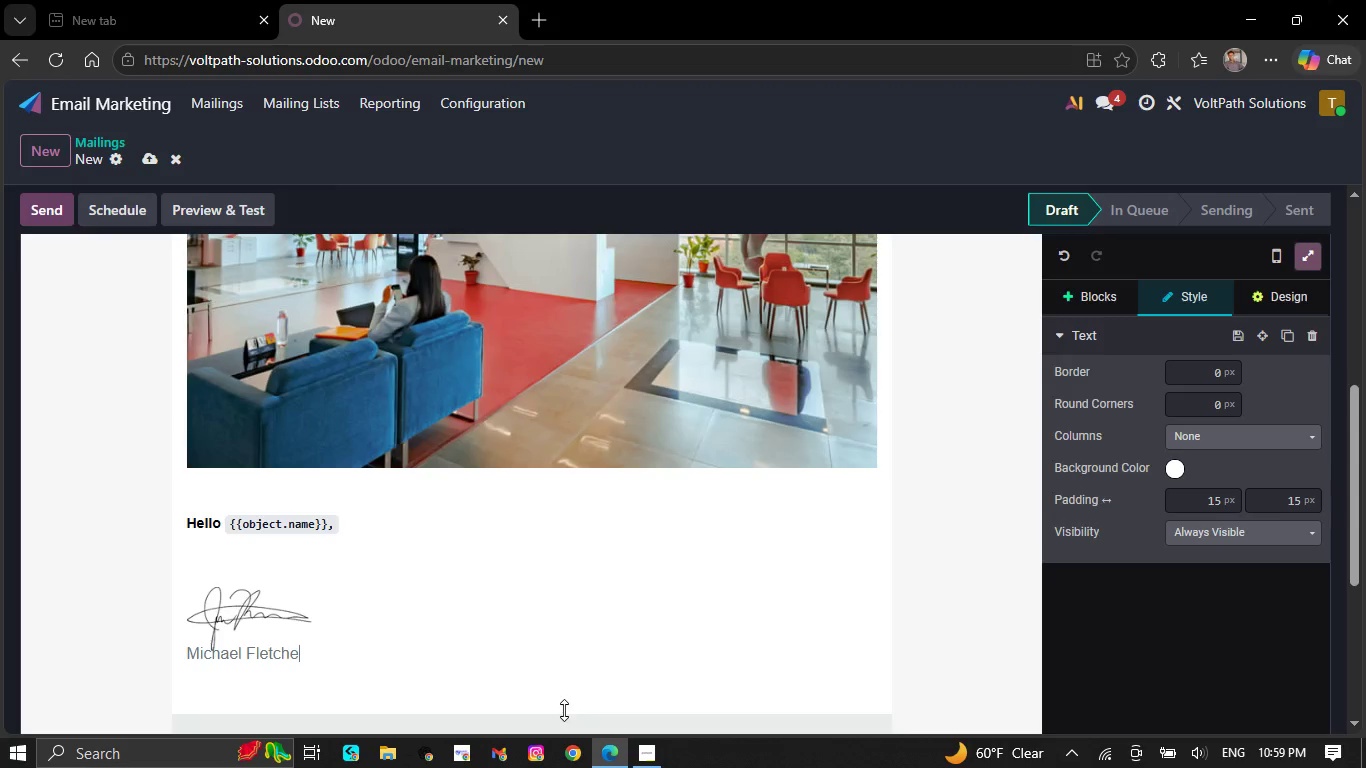 
key(Backspace)
 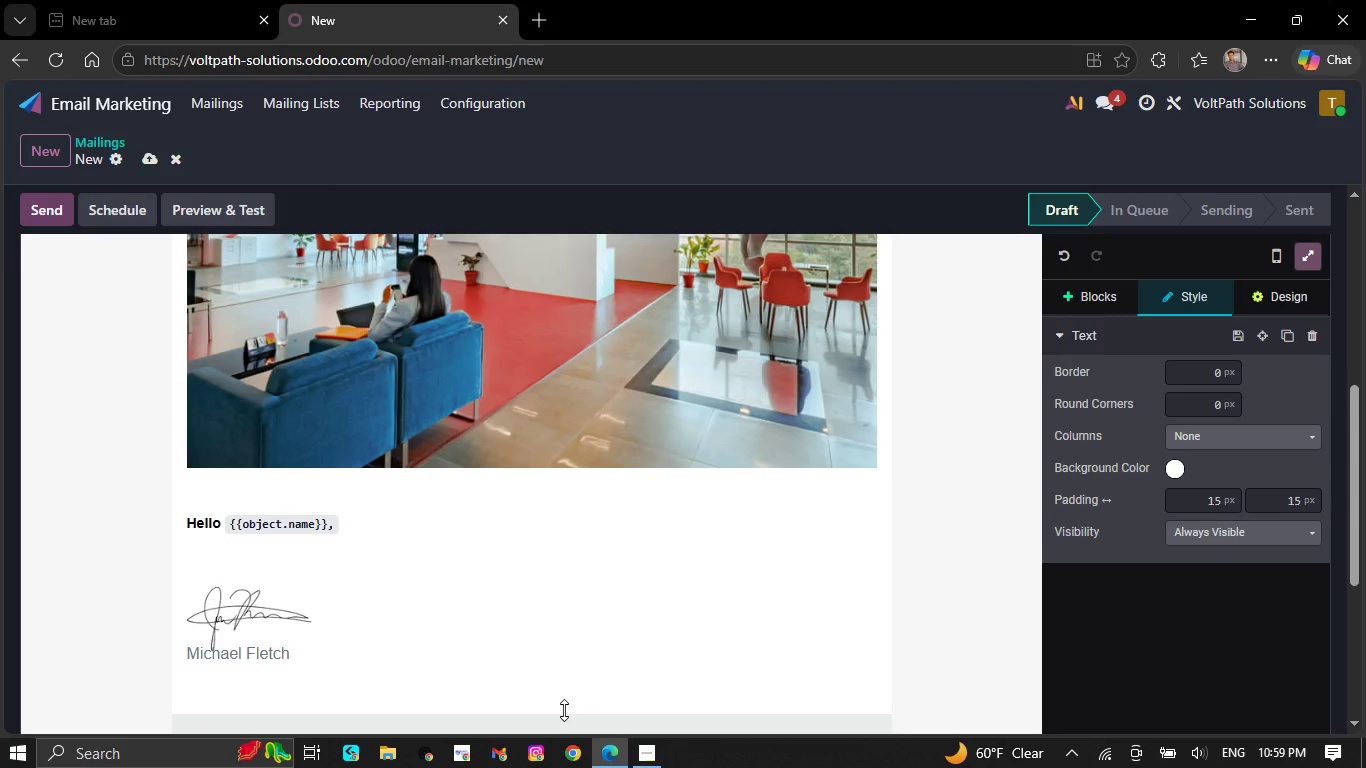 
key(Backspace)
 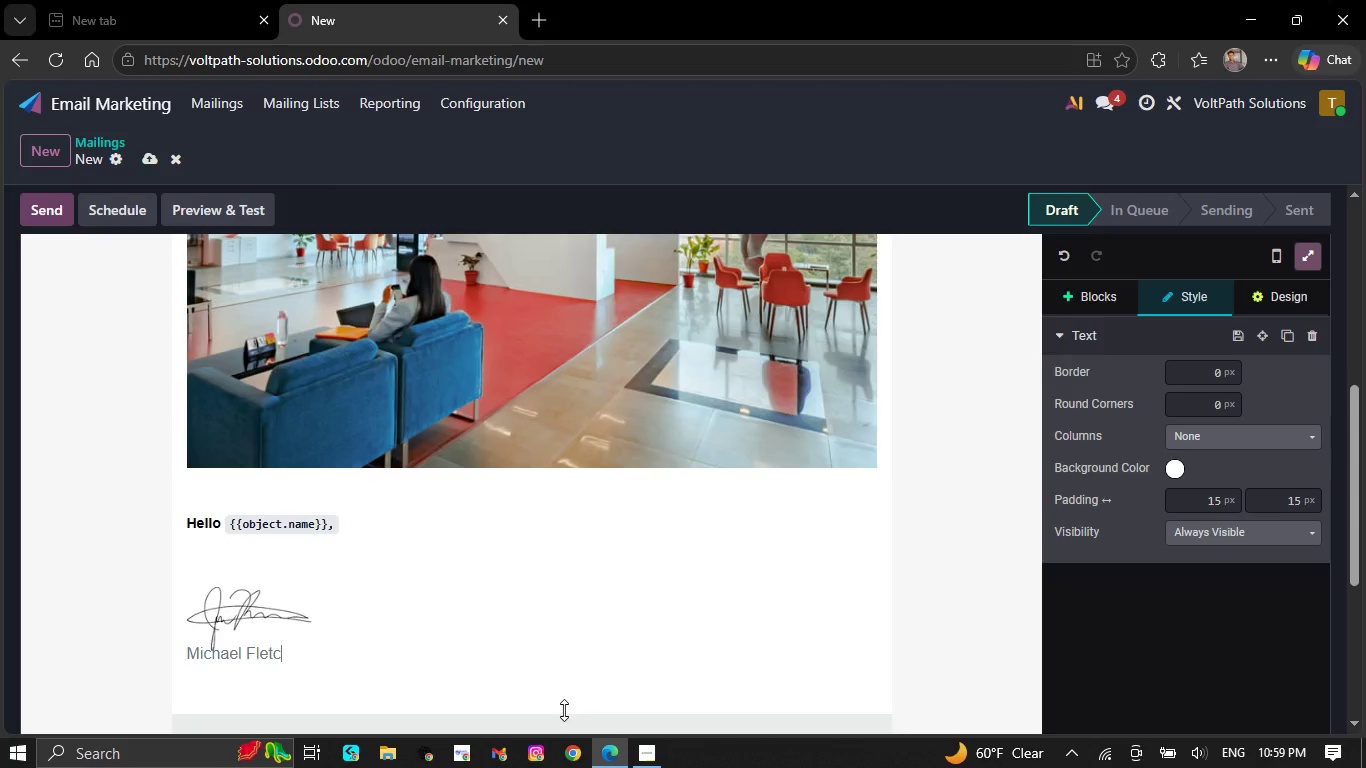 
key(Backspace)
 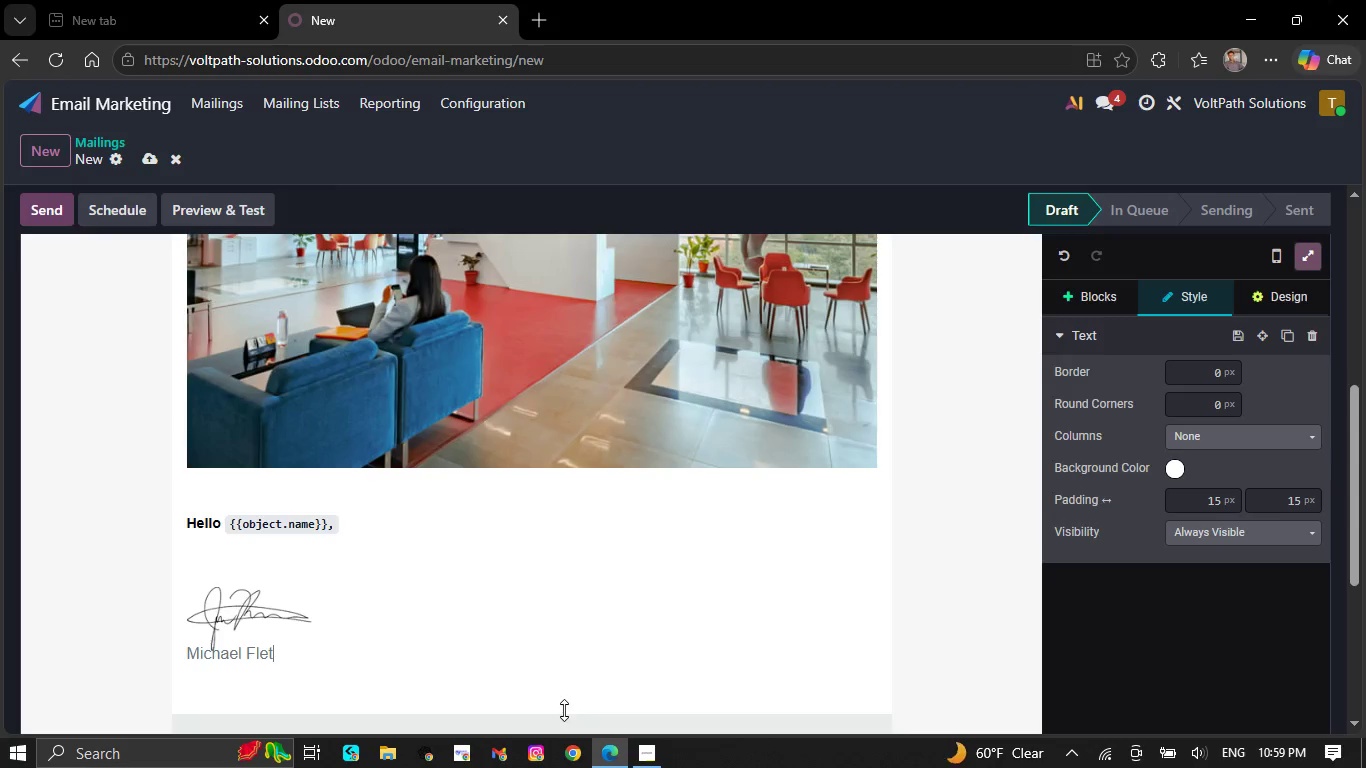 
key(Backspace)
 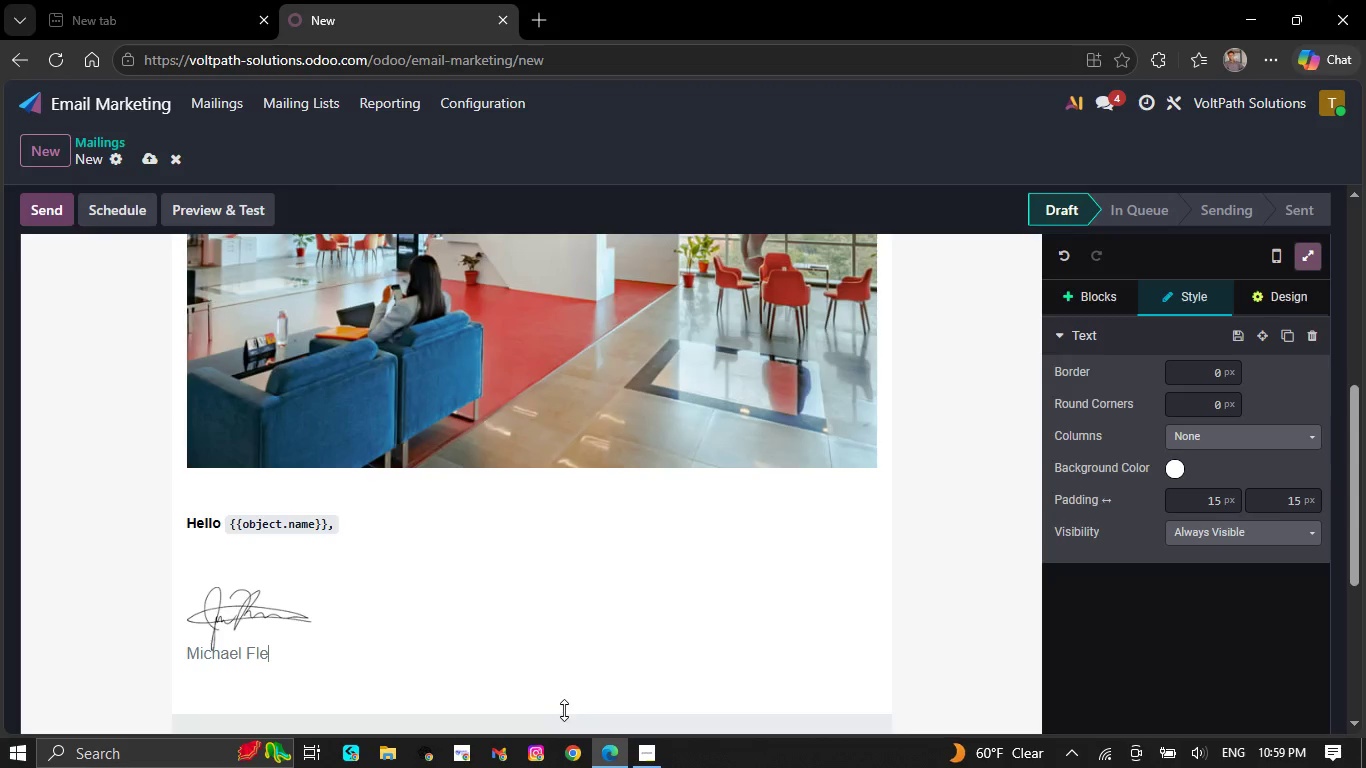 
key(Backspace)
 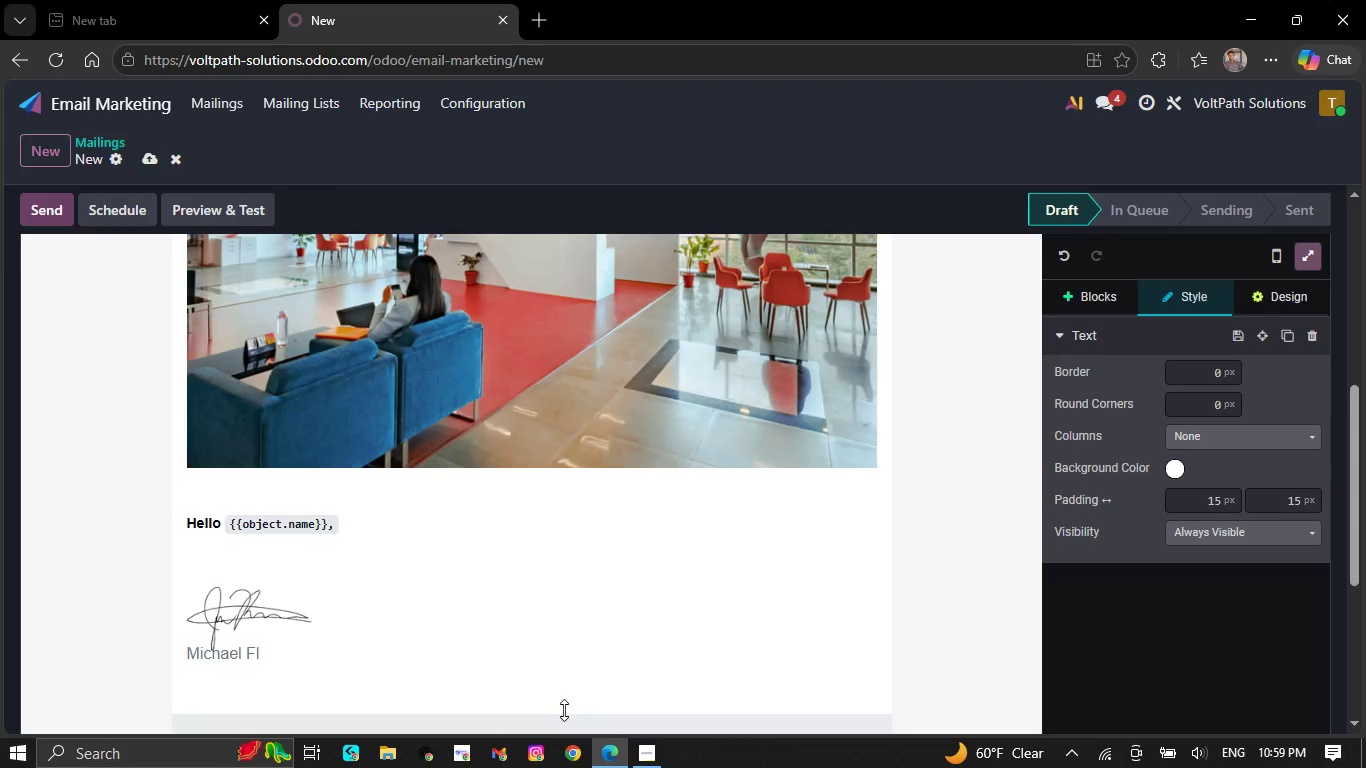 
key(Backspace)
 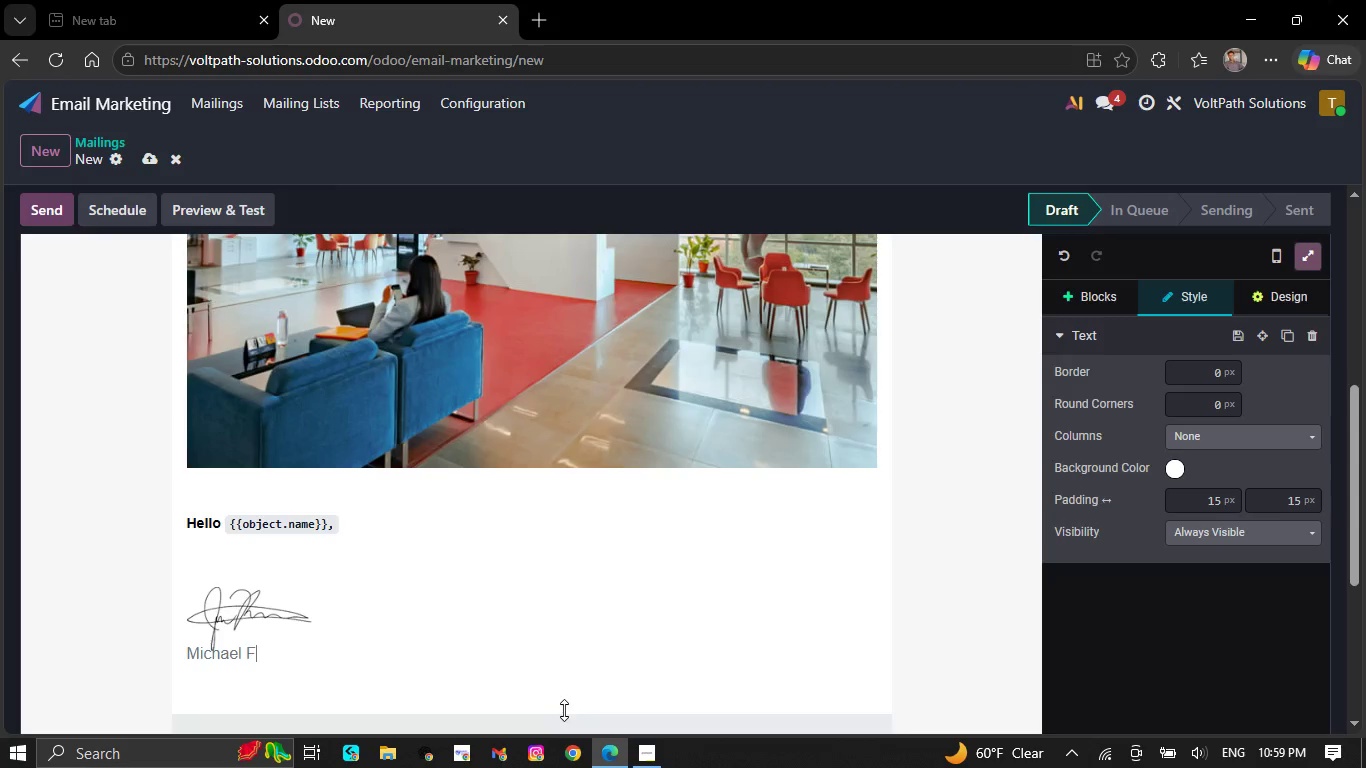 
key(Backspace)
 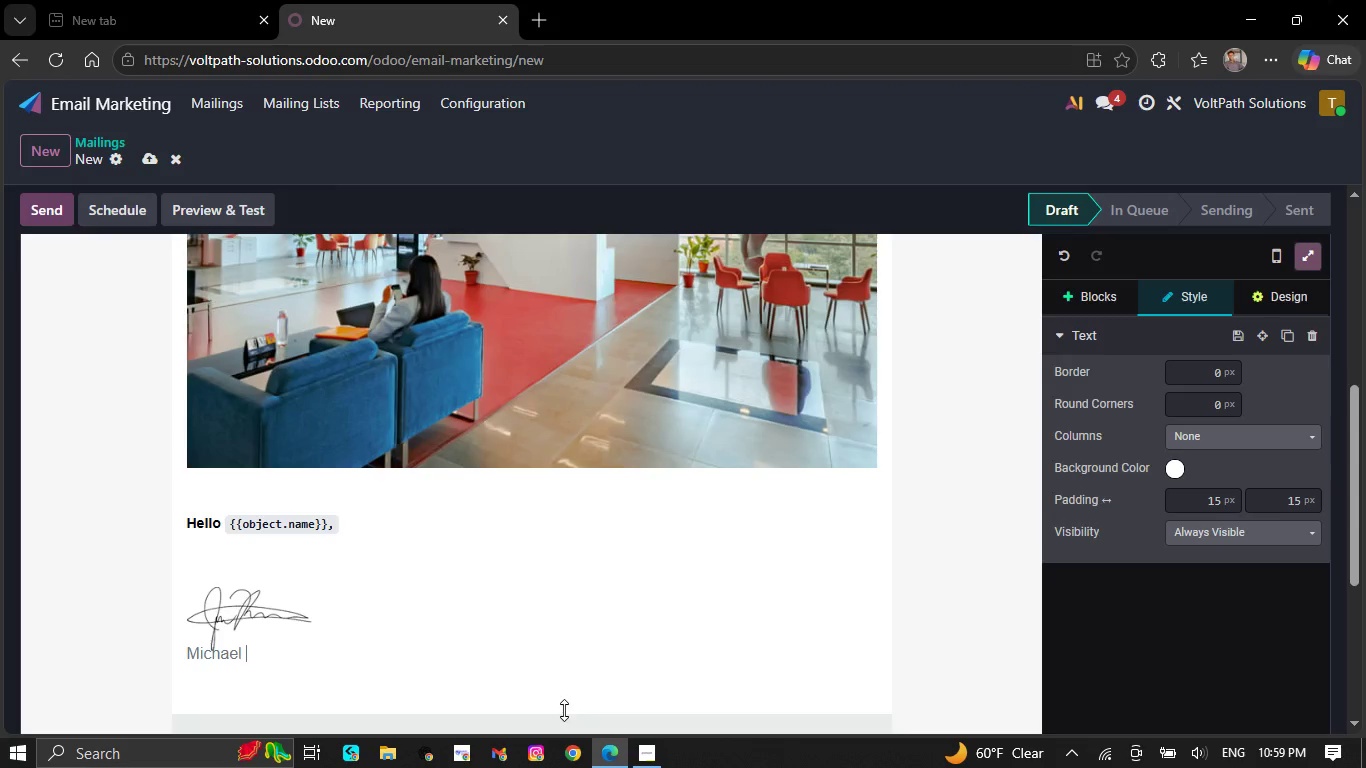 
key(Backspace)
 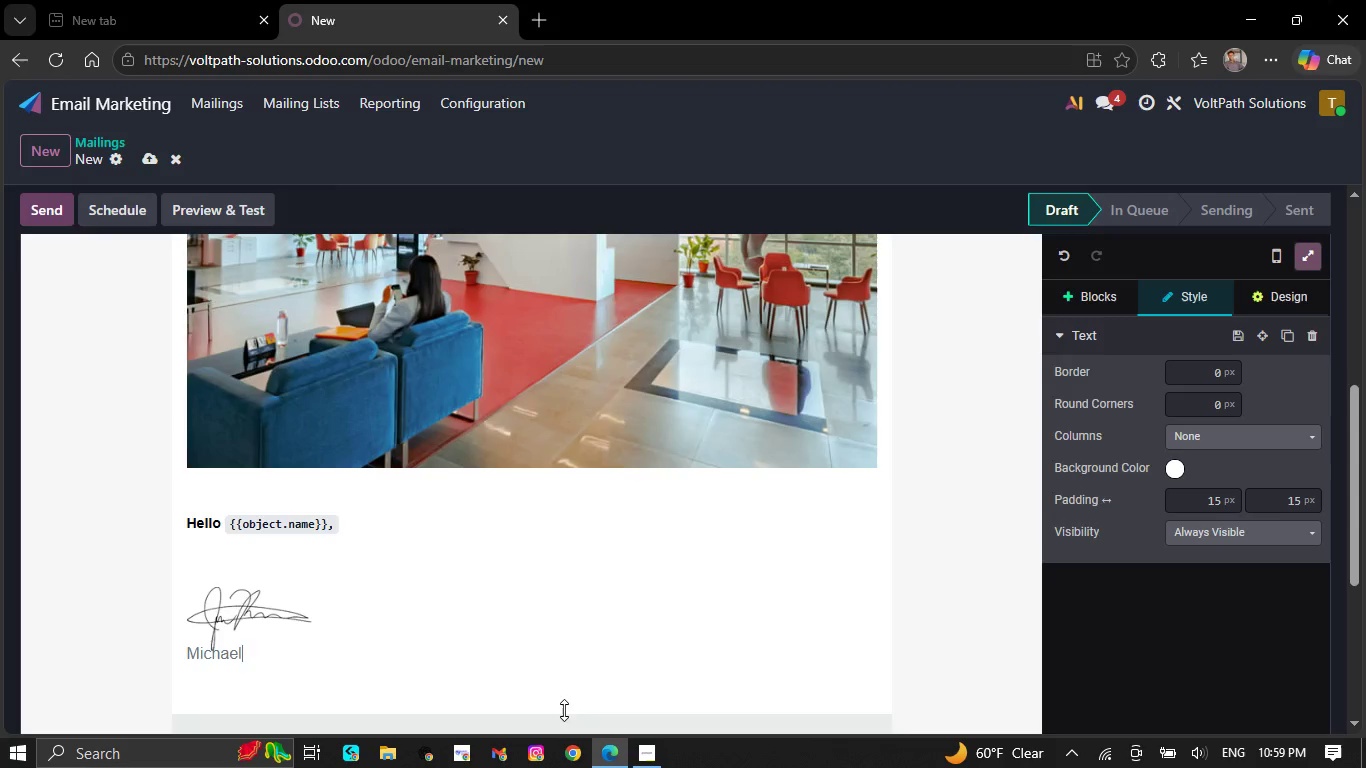 
key(Backspace)
 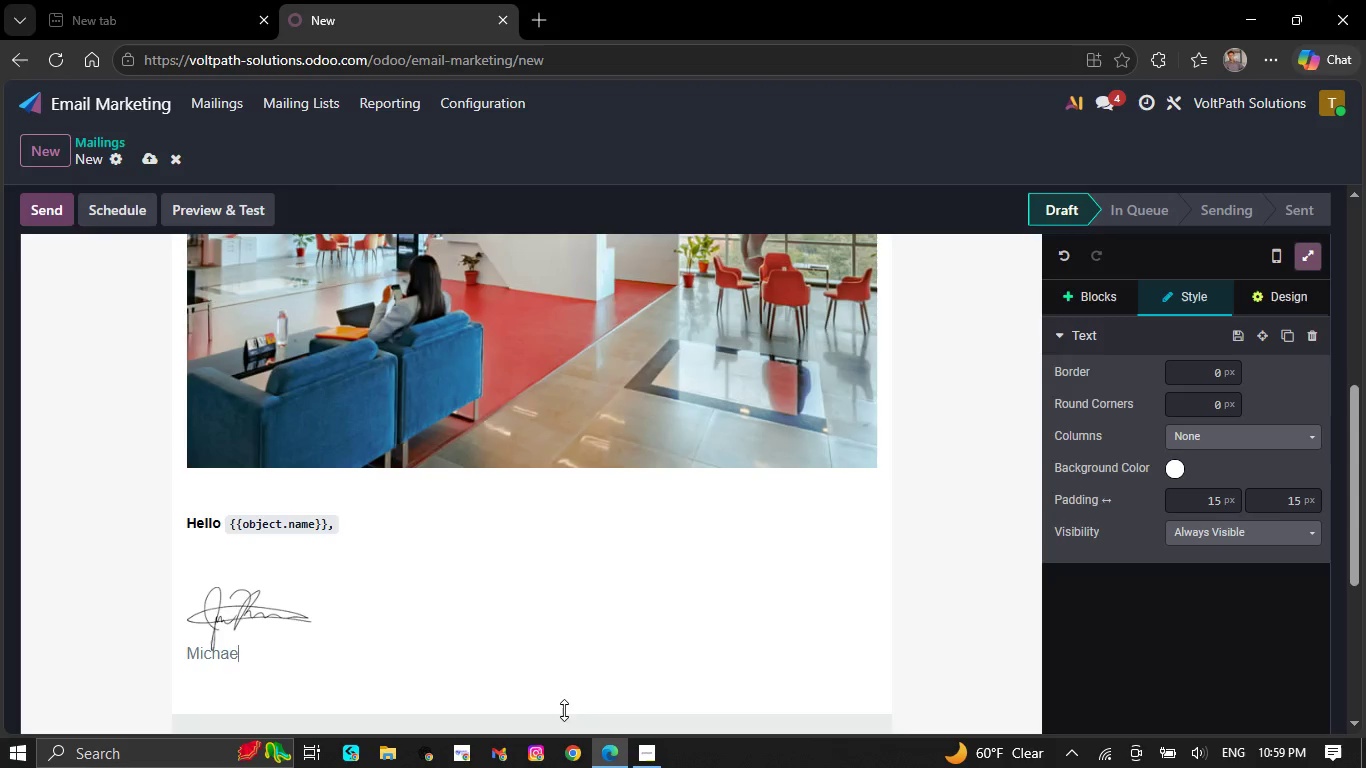 
key(Backspace)
 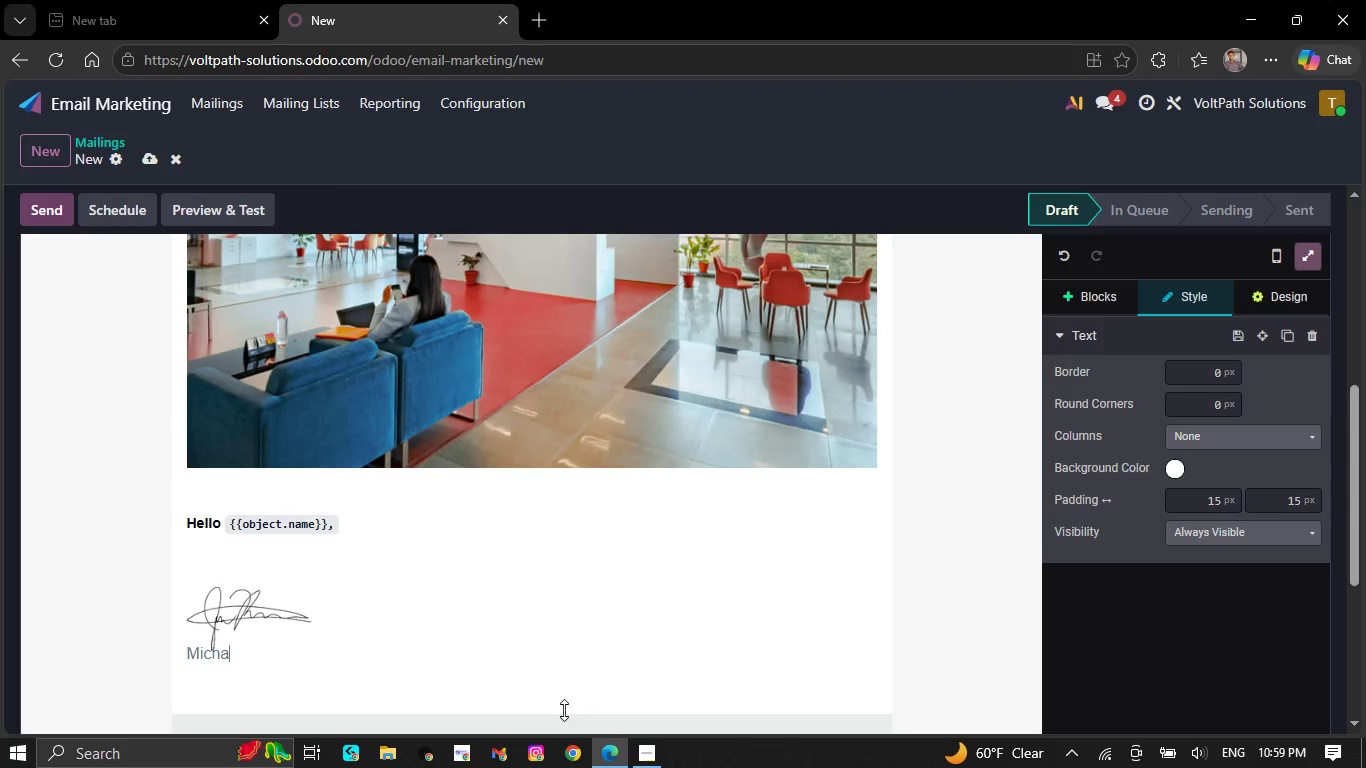 
key(Backspace)
 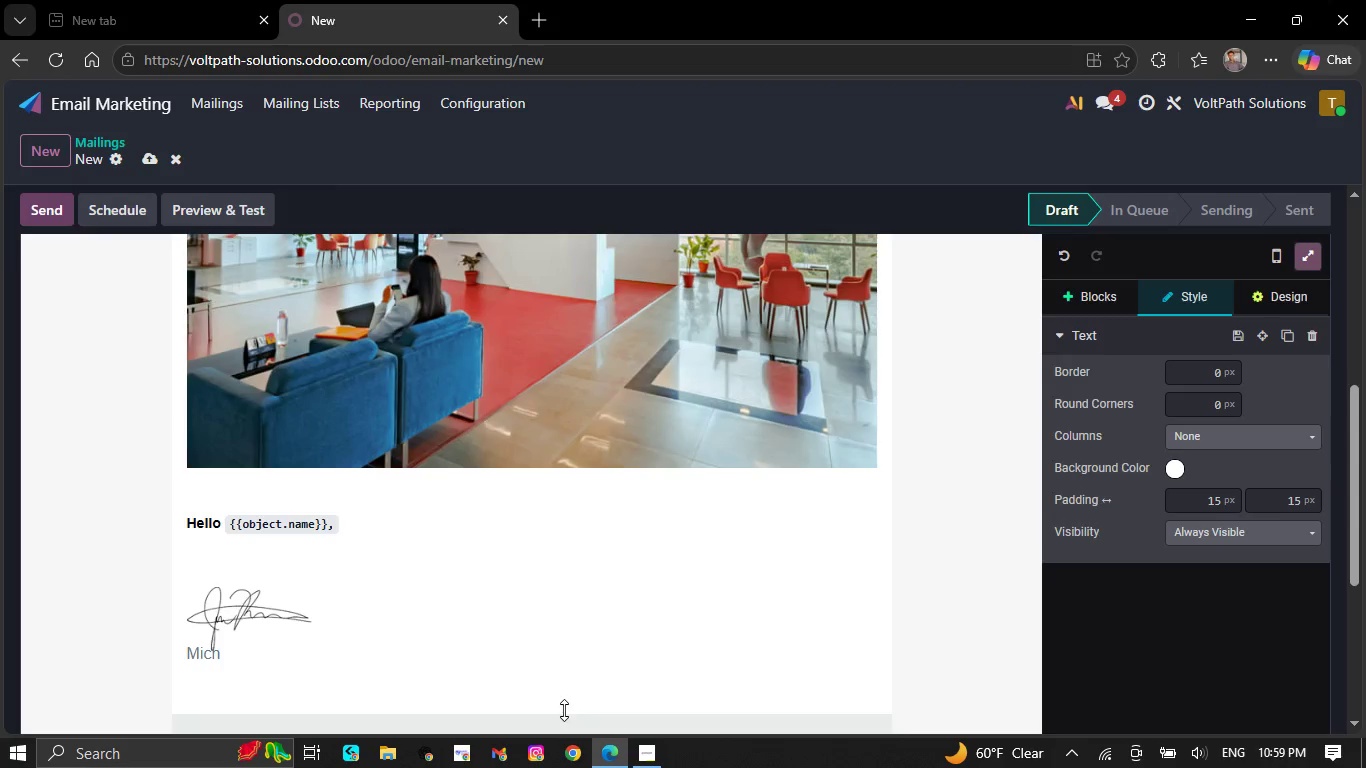 
key(Backspace)
 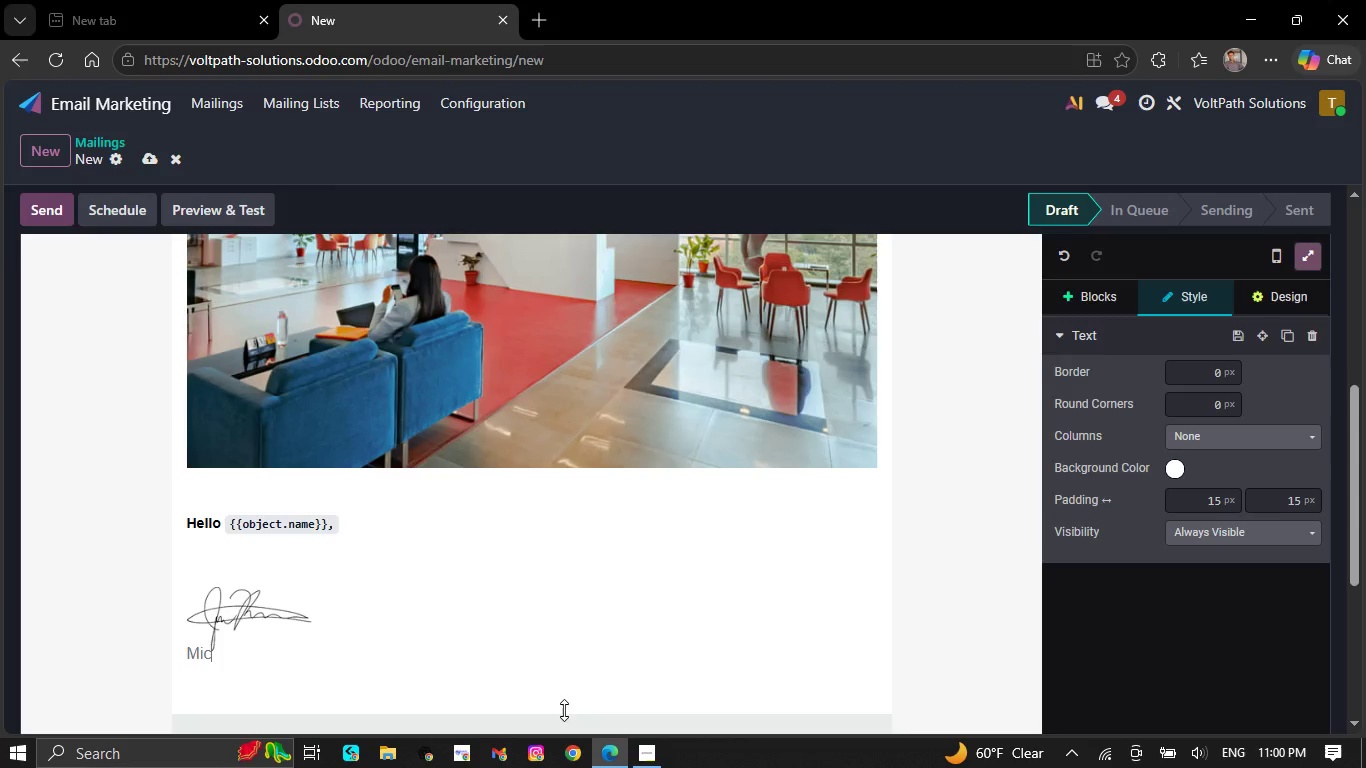 
key(Backspace)
 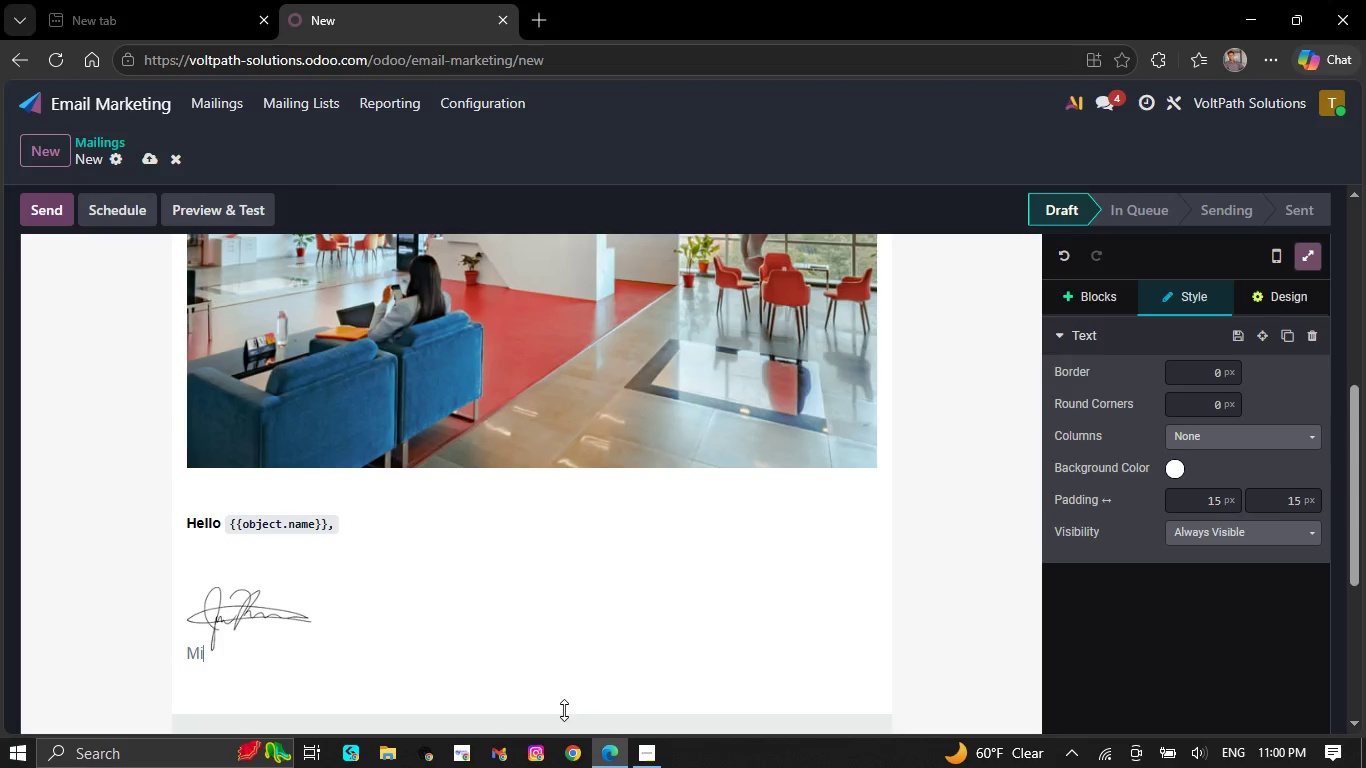 
key(Backspace)
 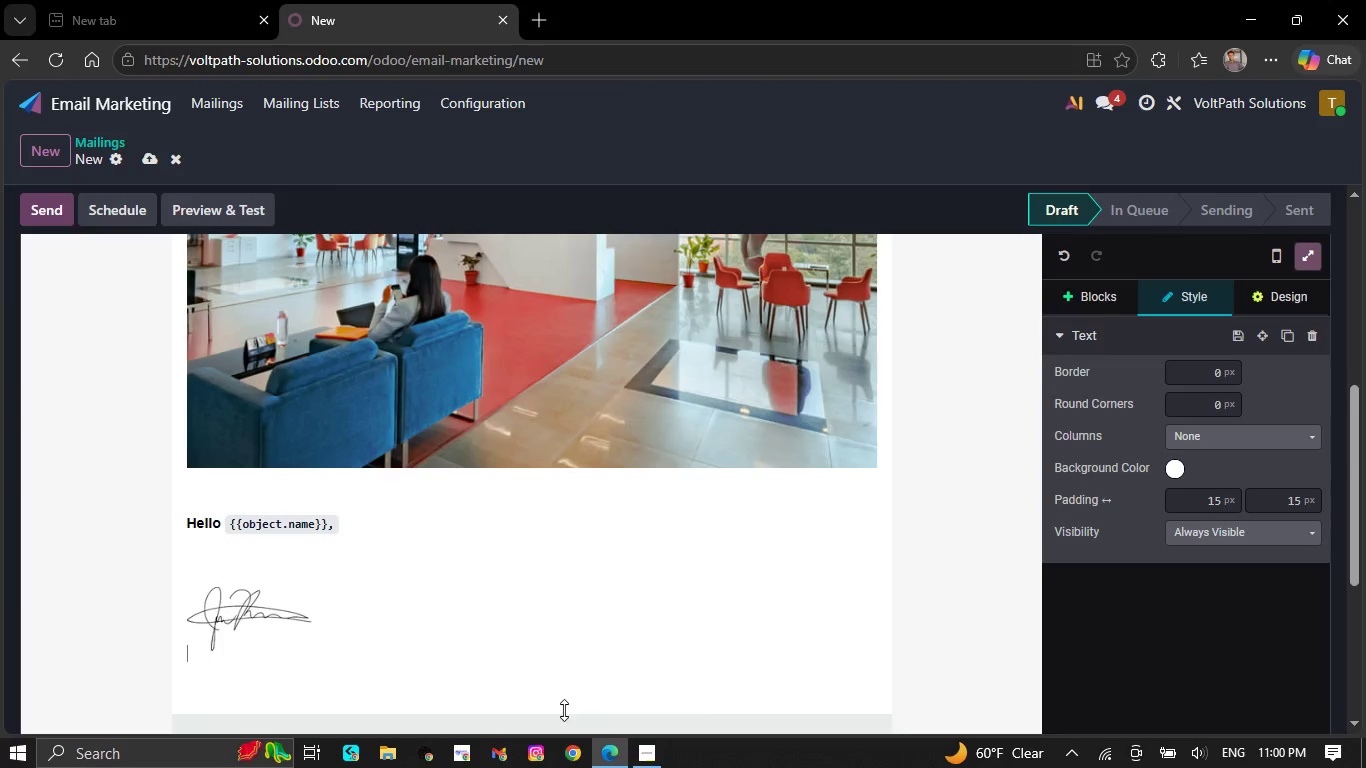 
key(Backspace)
 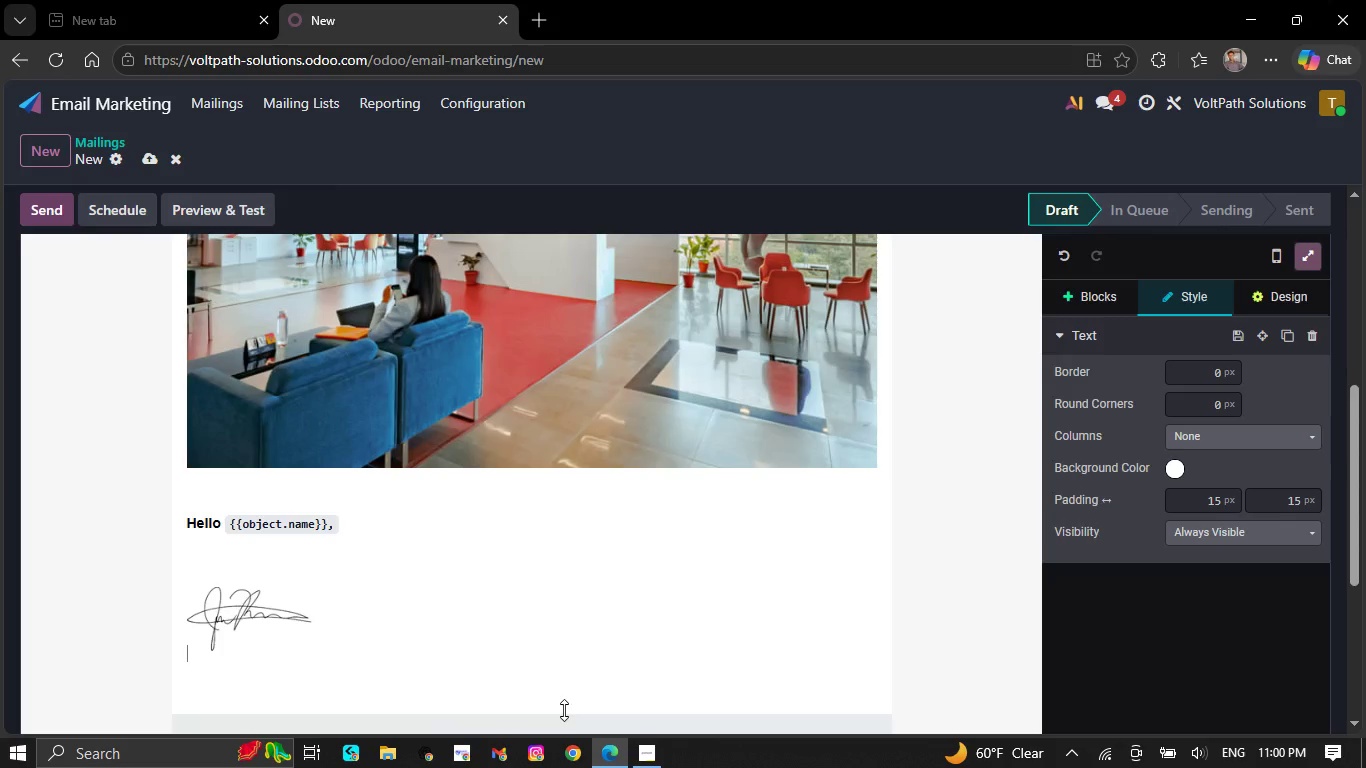 
key(Backspace)
 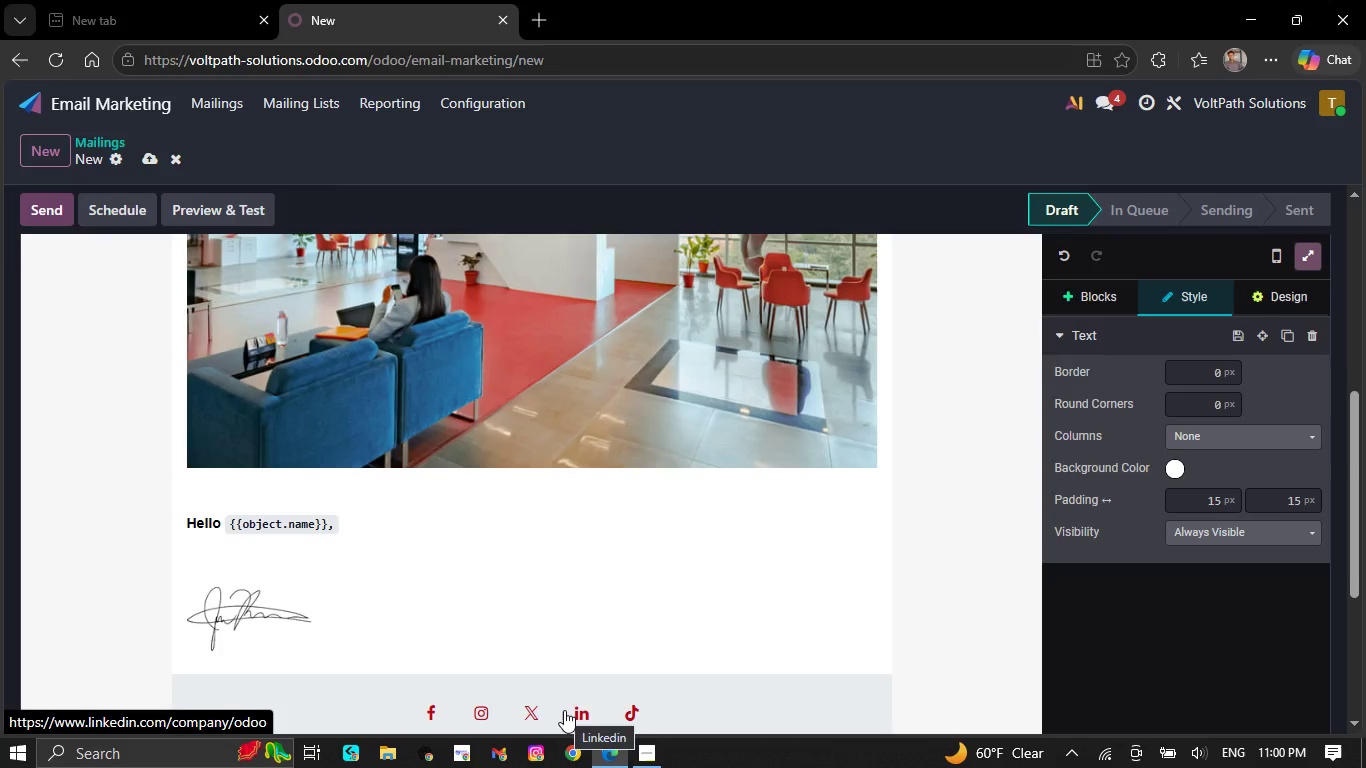 
key(Backspace)
 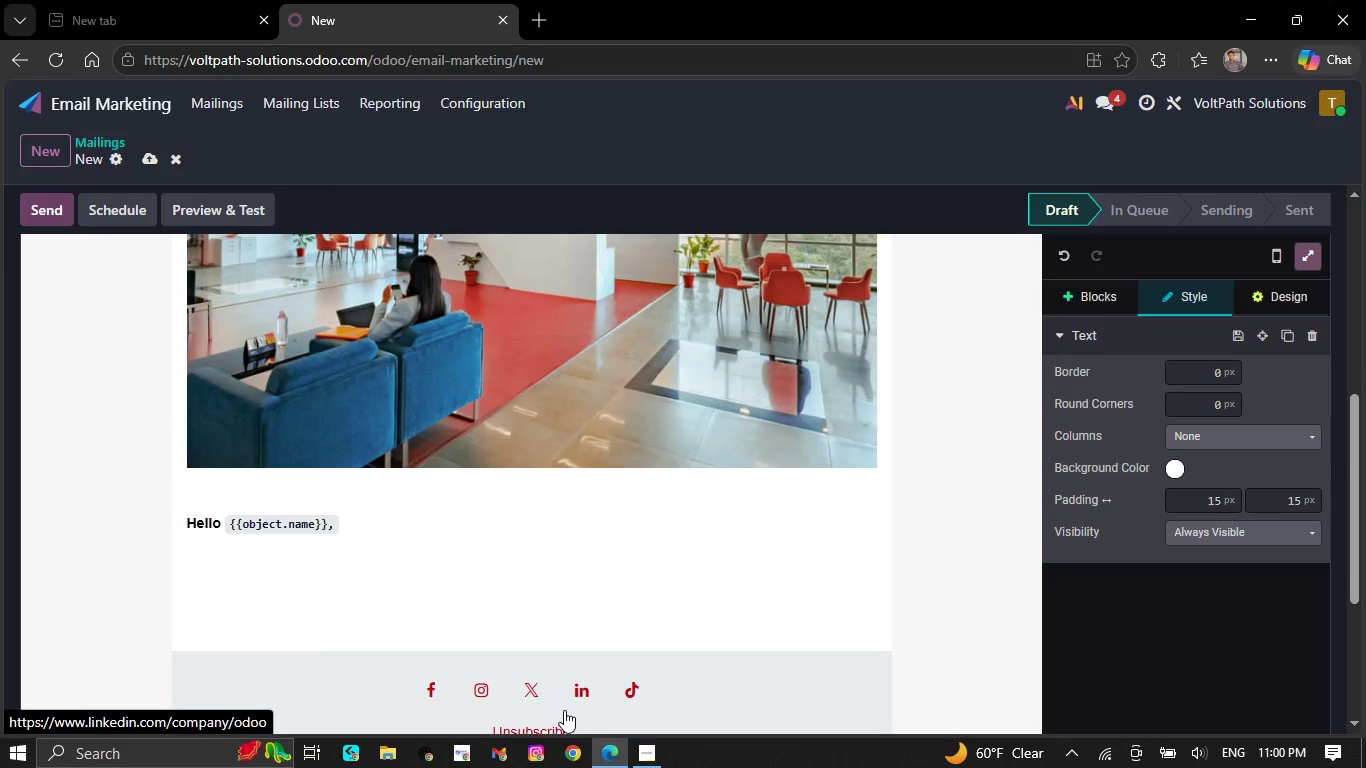 
key(Backspace)
 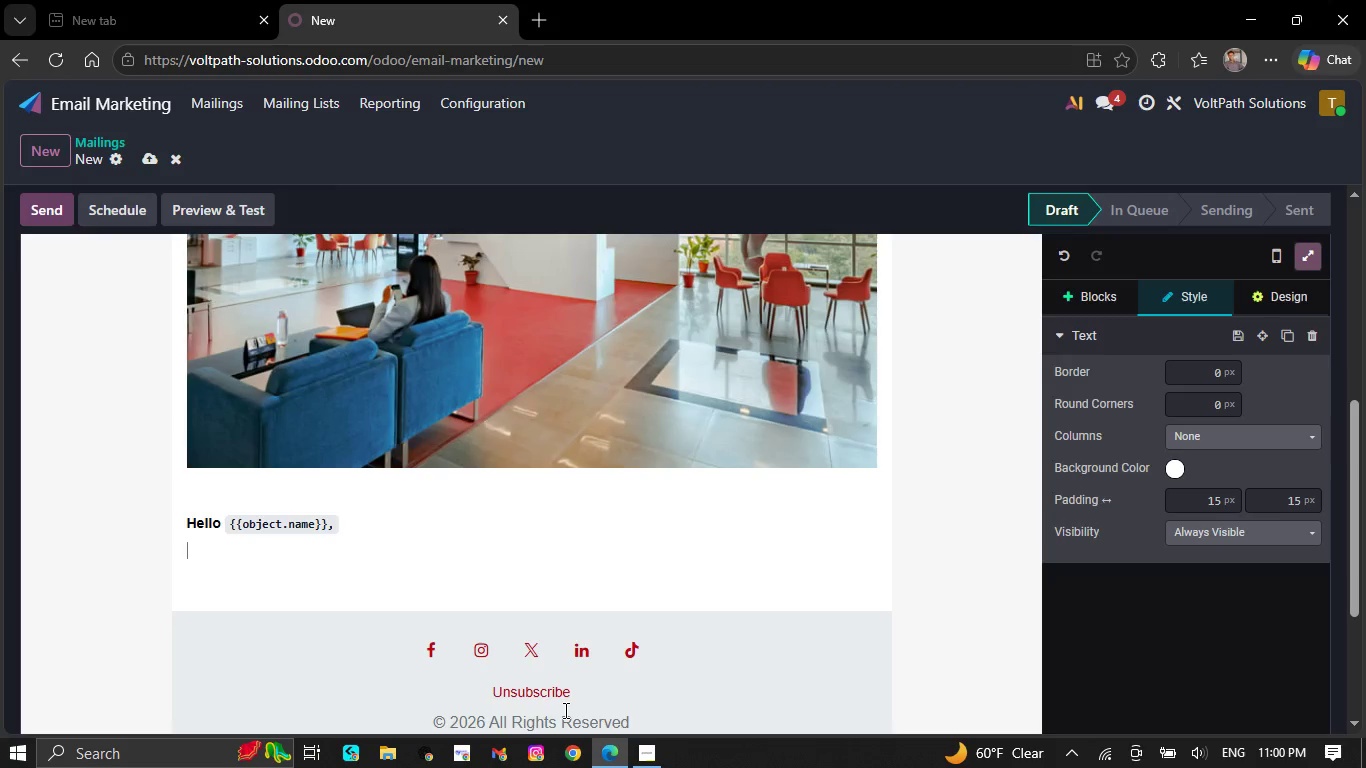 
wait(9.66)
 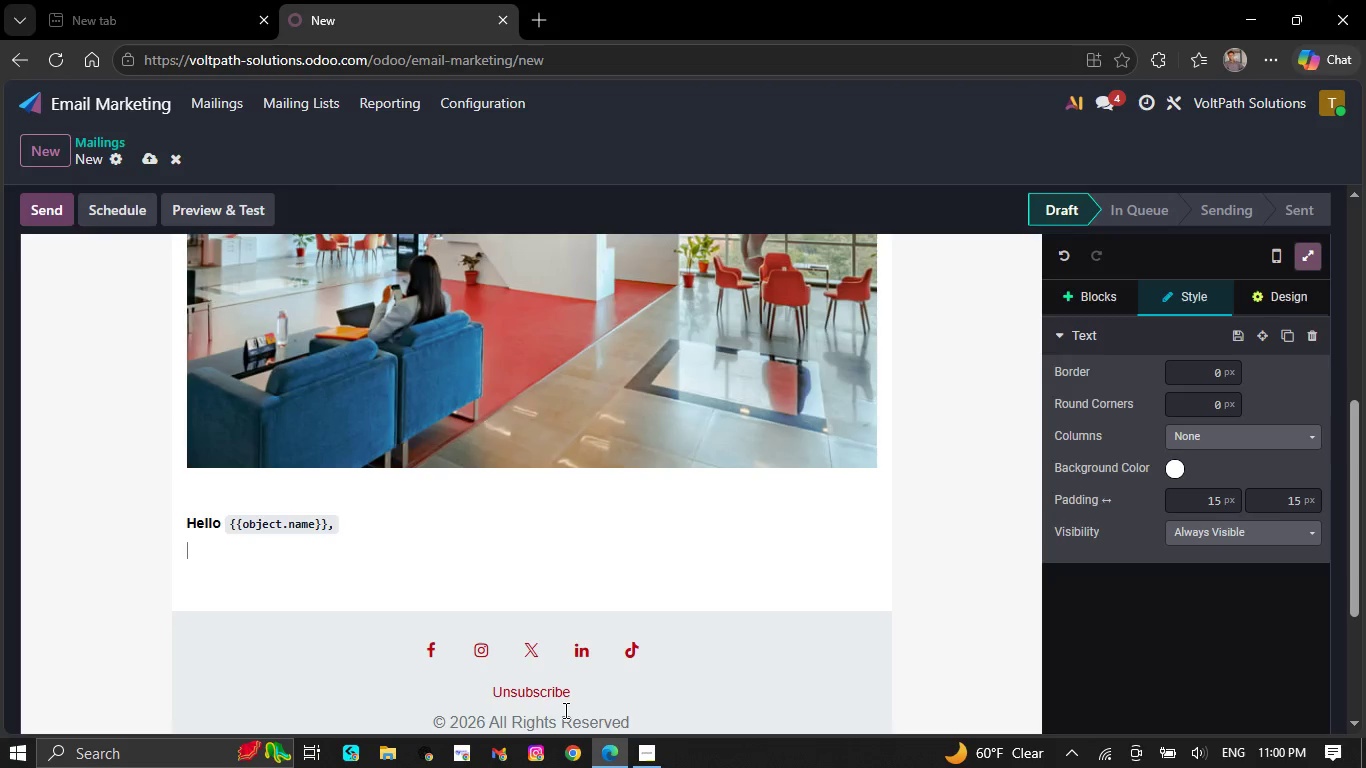 
key(CapsLock)
 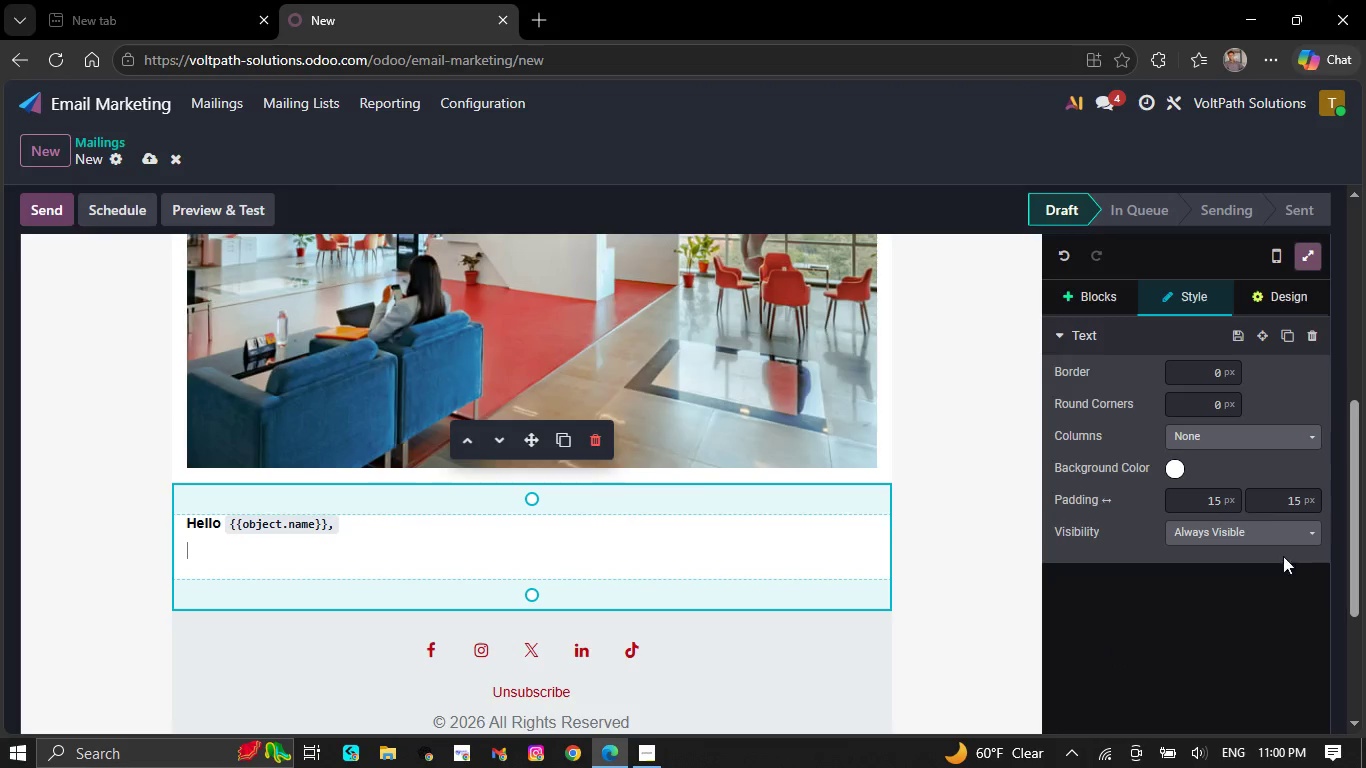 
left_click([1079, 291])
 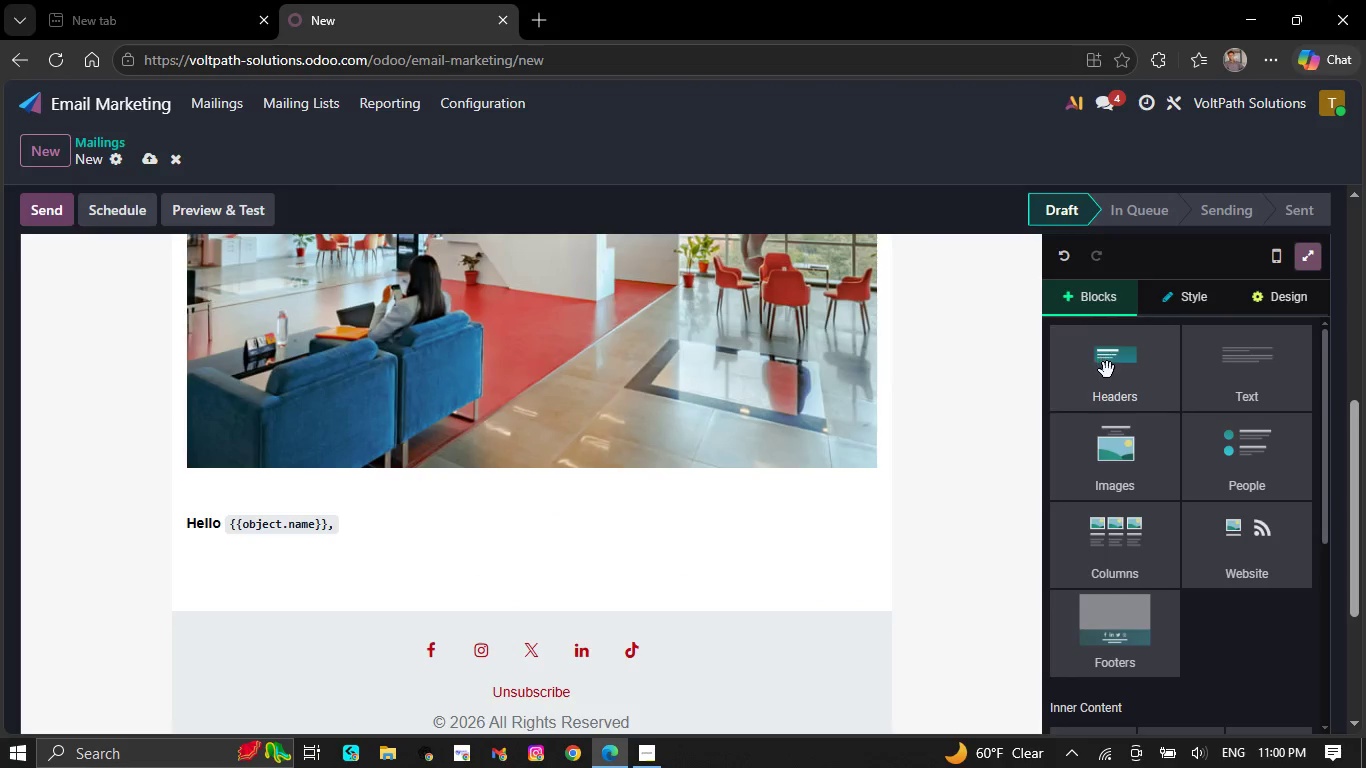 
left_click([1107, 371])
 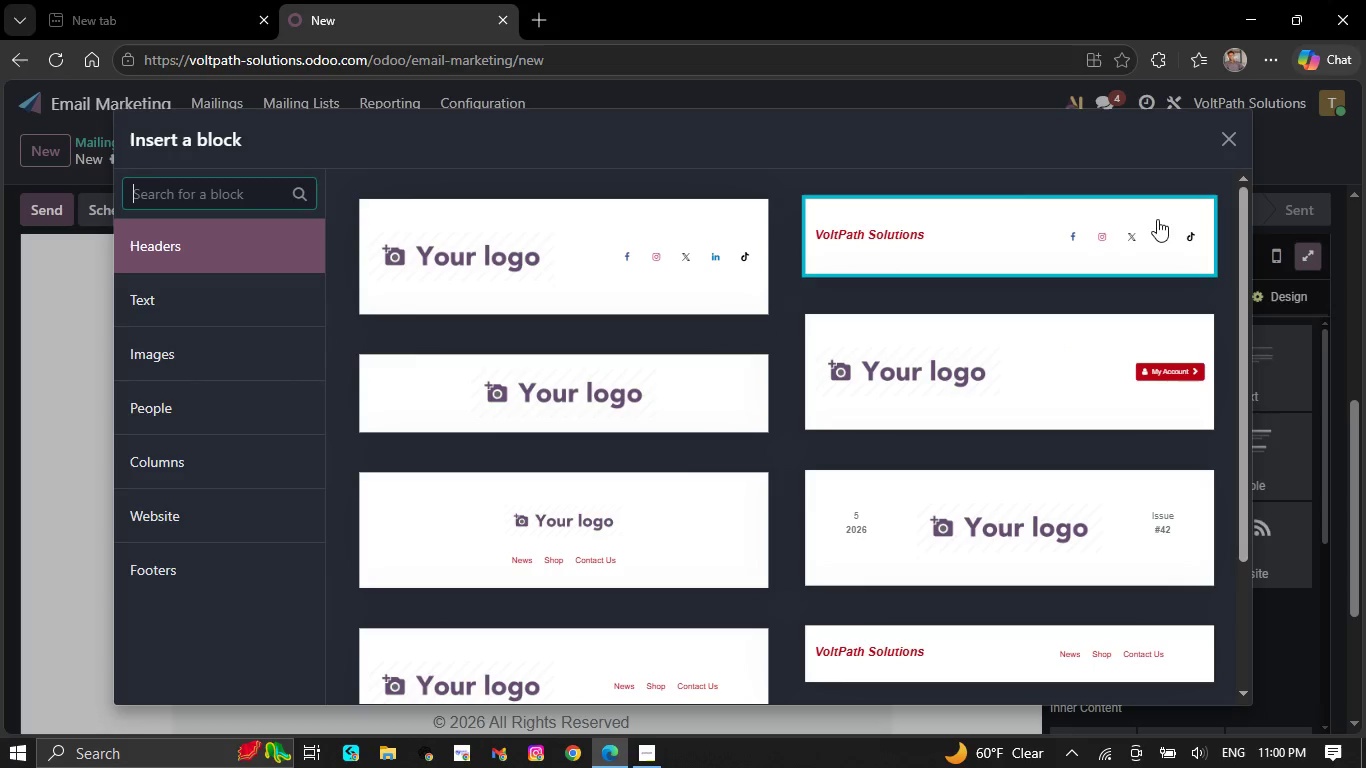 
left_click([1124, 246])
 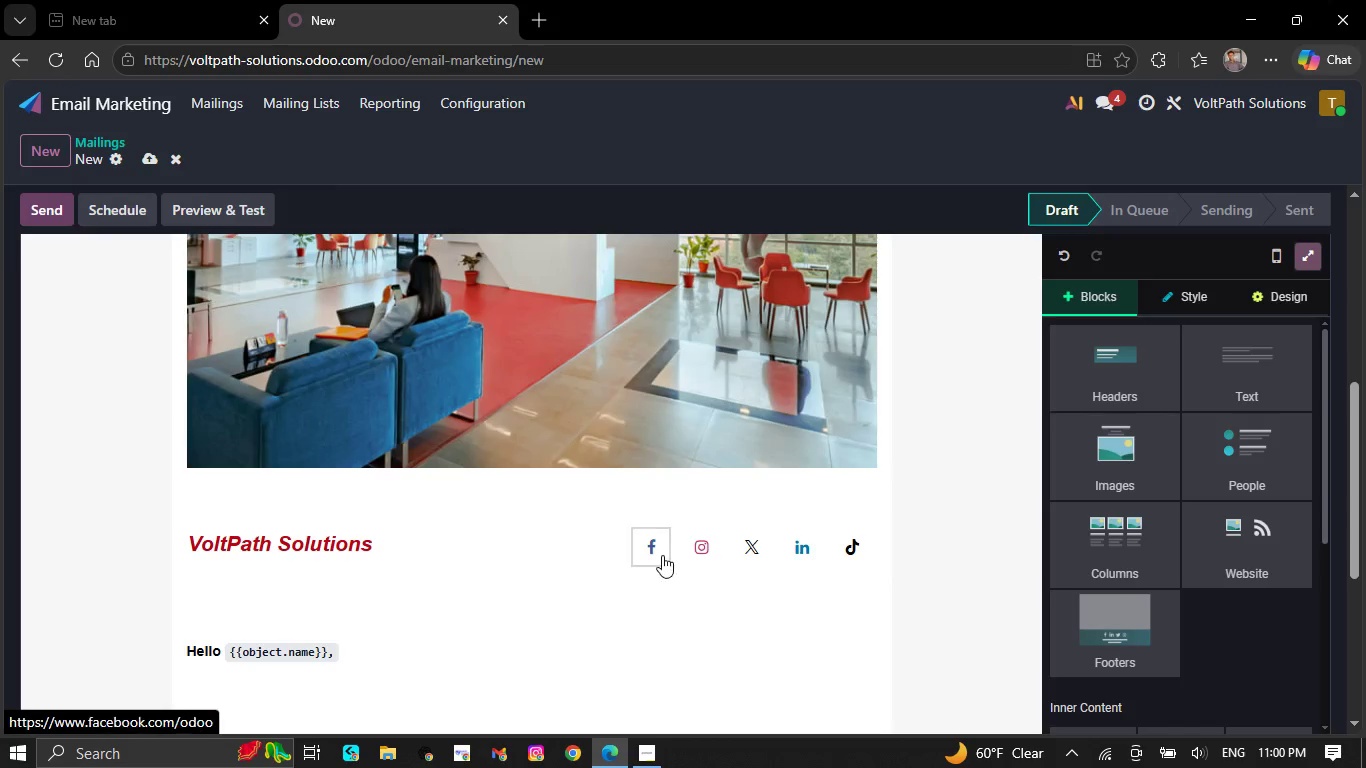 
wait(5.45)
 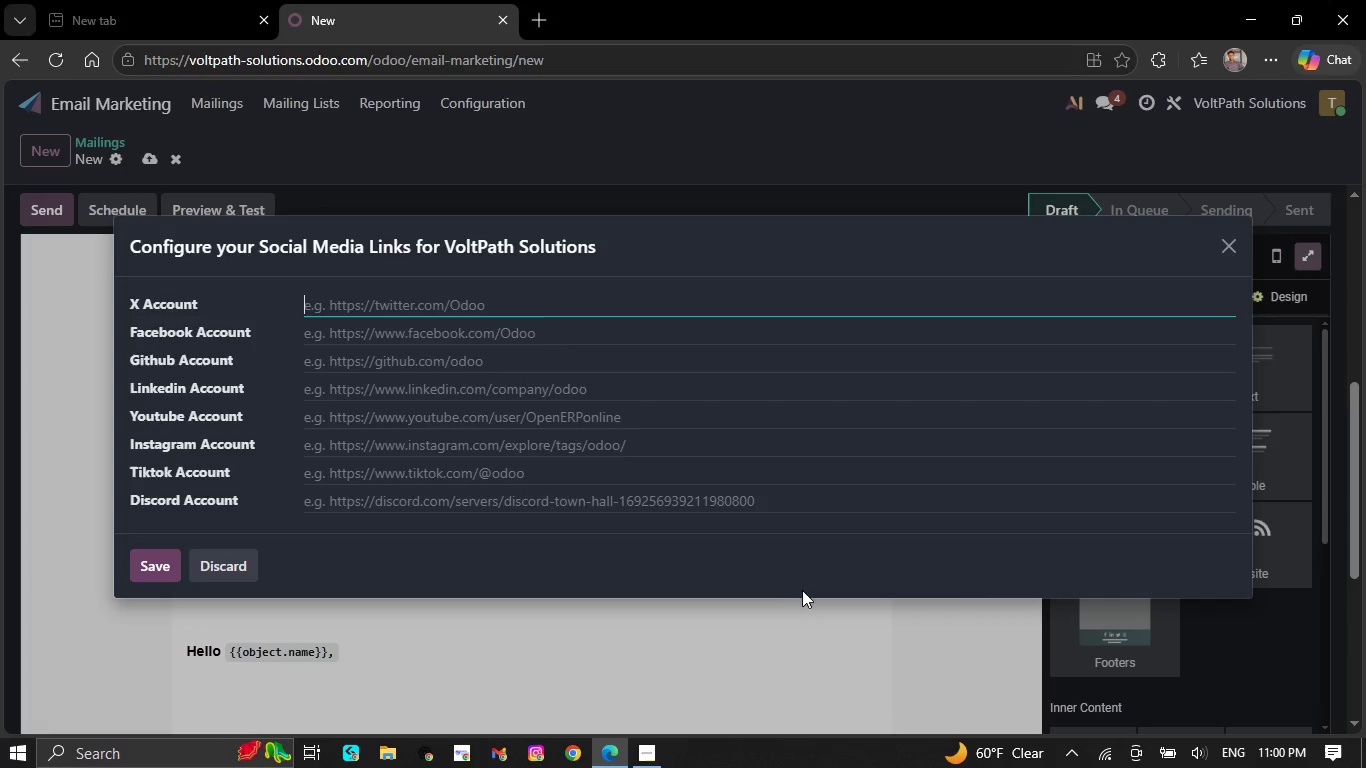 
left_click([589, 532])
 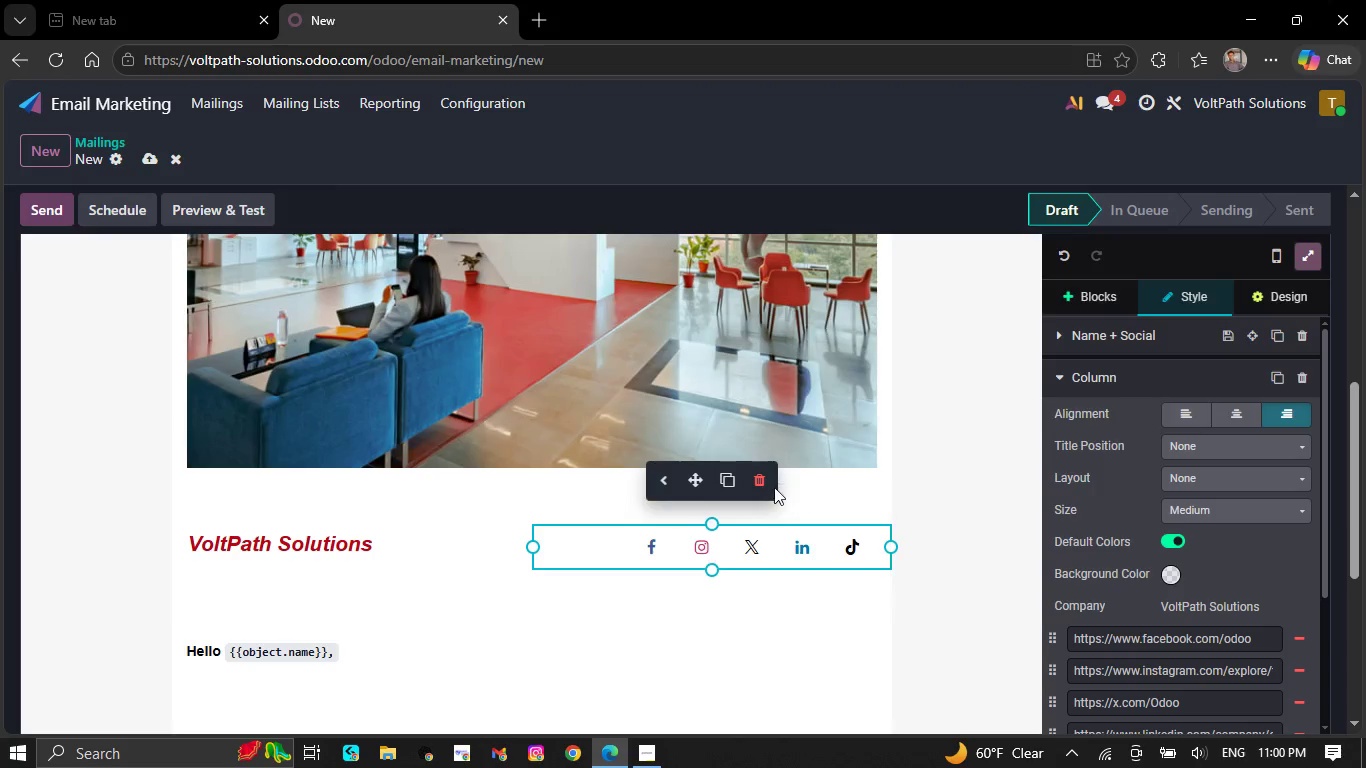 
left_click([764, 482])
 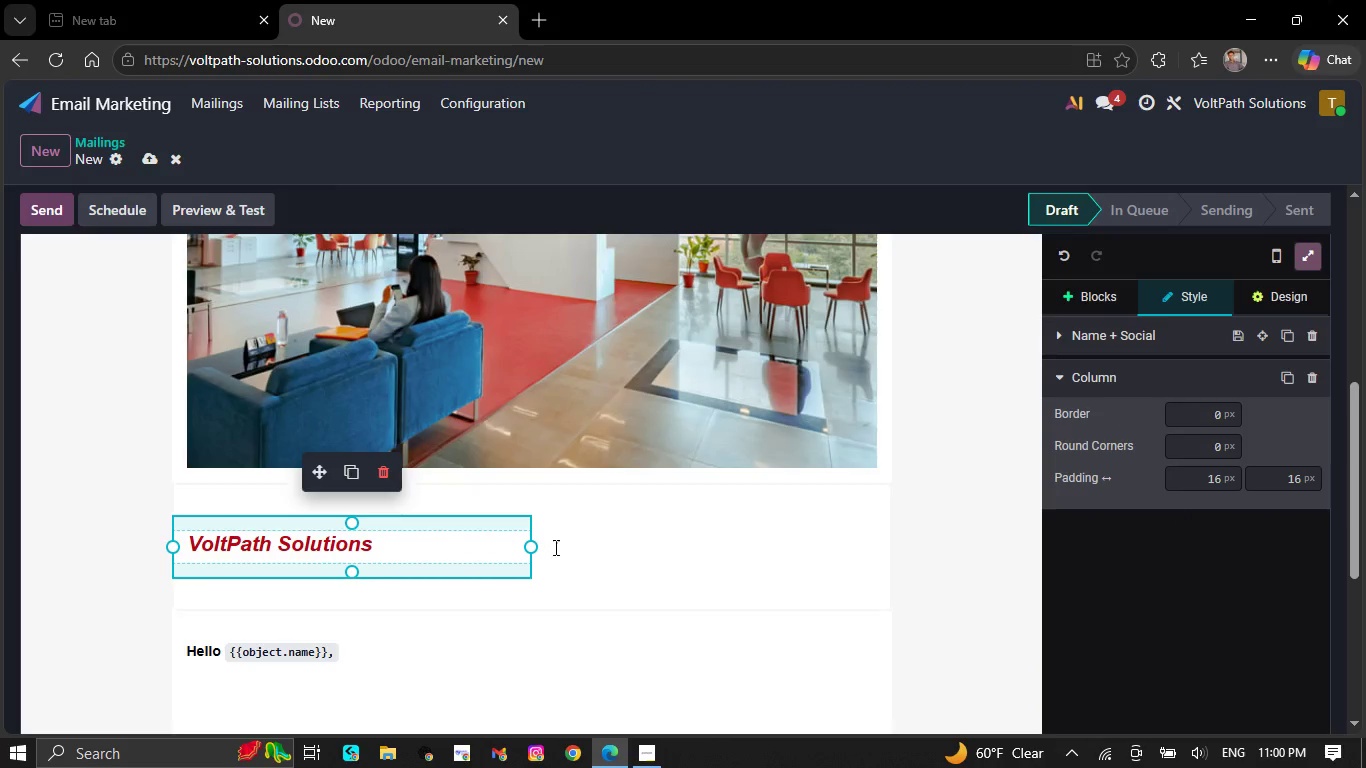 
left_click_drag(start_coordinate=[528, 544], to_coordinate=[955, 501])
 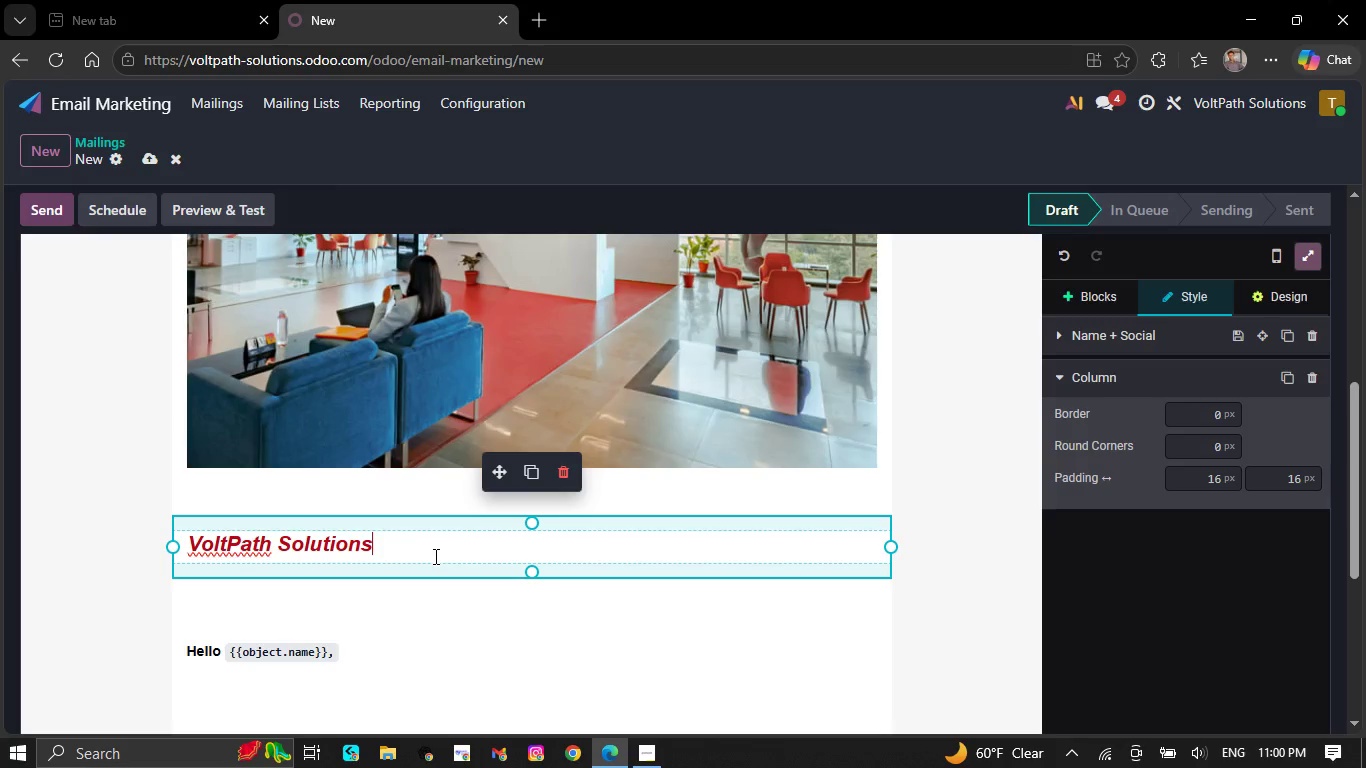 
key(Backspace)
key(Backspace)
key(Backspace)
key(Backspace)
key(Backspace)
key(Backspace)
key(Backspace)
key(Backspace)
key(Backspace)
key(Backspace)
key(Backspace)
key(Backspace)
key(Backspace)
key(Backspace)
key(Backspace)
key(Backspace)
key(Backspace)
key(Backspace)
type(A Plan t)
key(Backspace)
type(That Gives Families Confidence)
 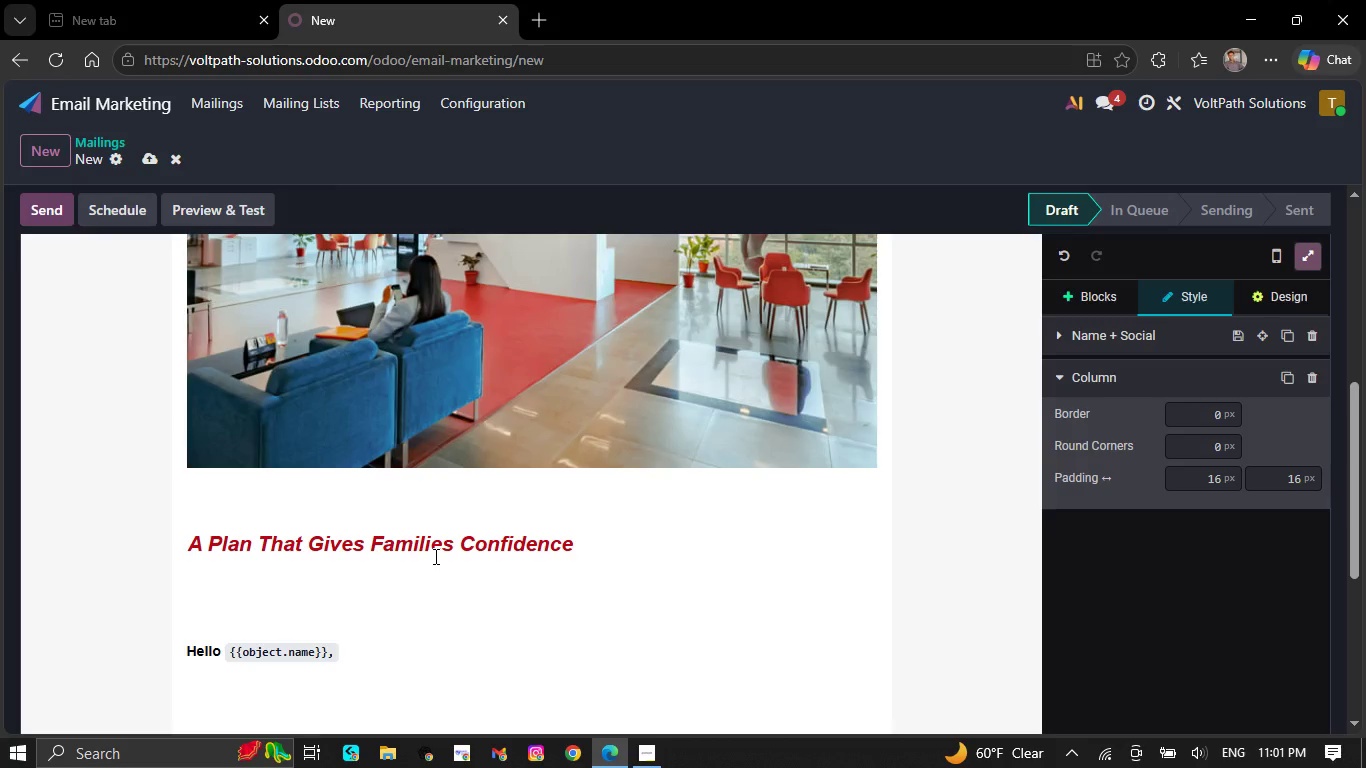 
left_click([435, 553])
 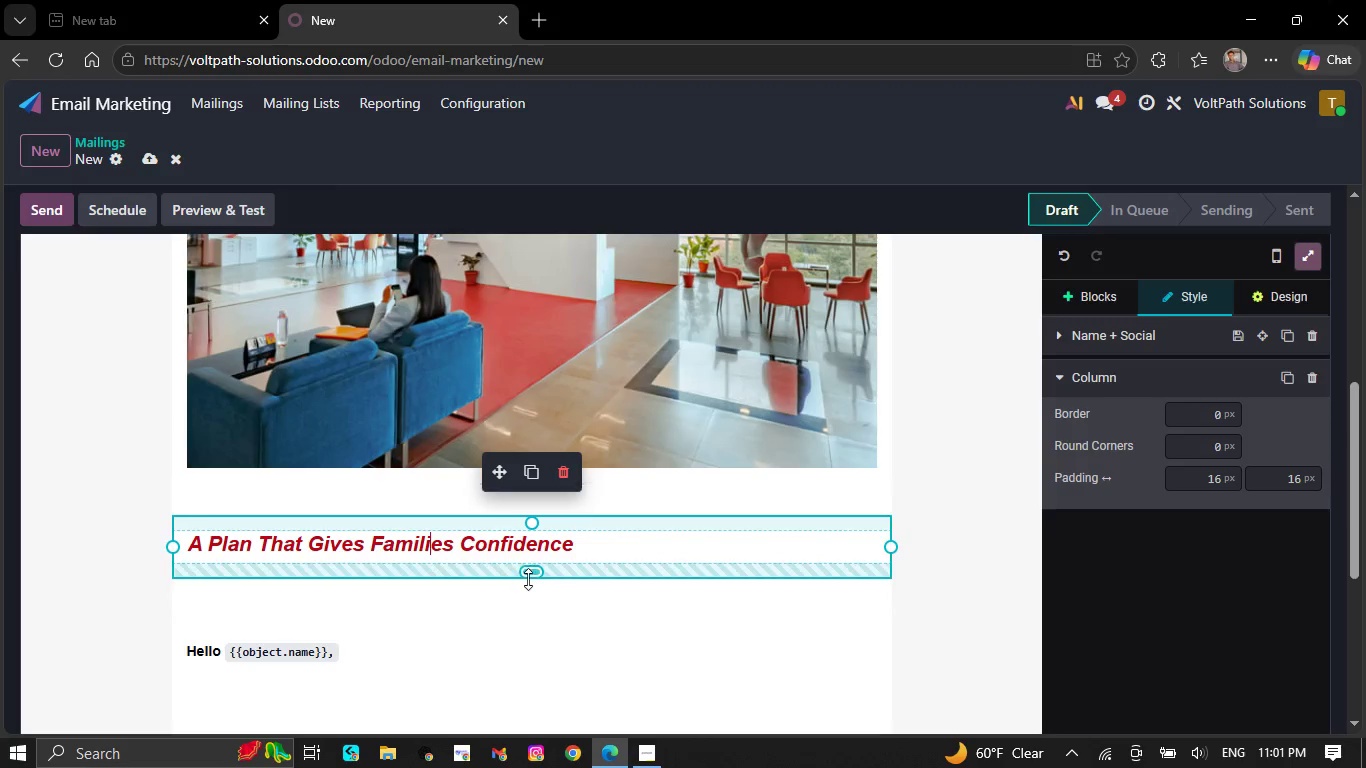 
left_click_drag(start_coordinate=[528, 572], to_coordinate=[532, 555])
 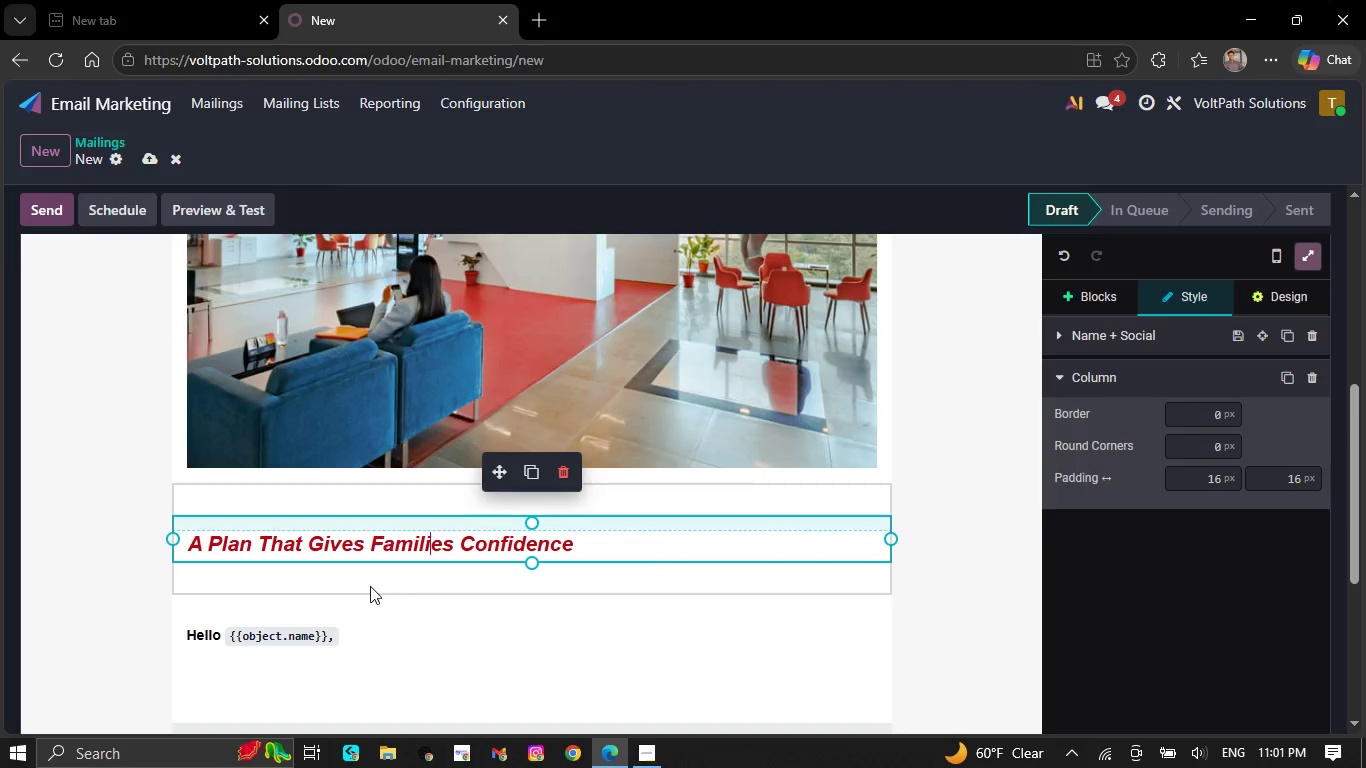 
left_click([369, 586])
 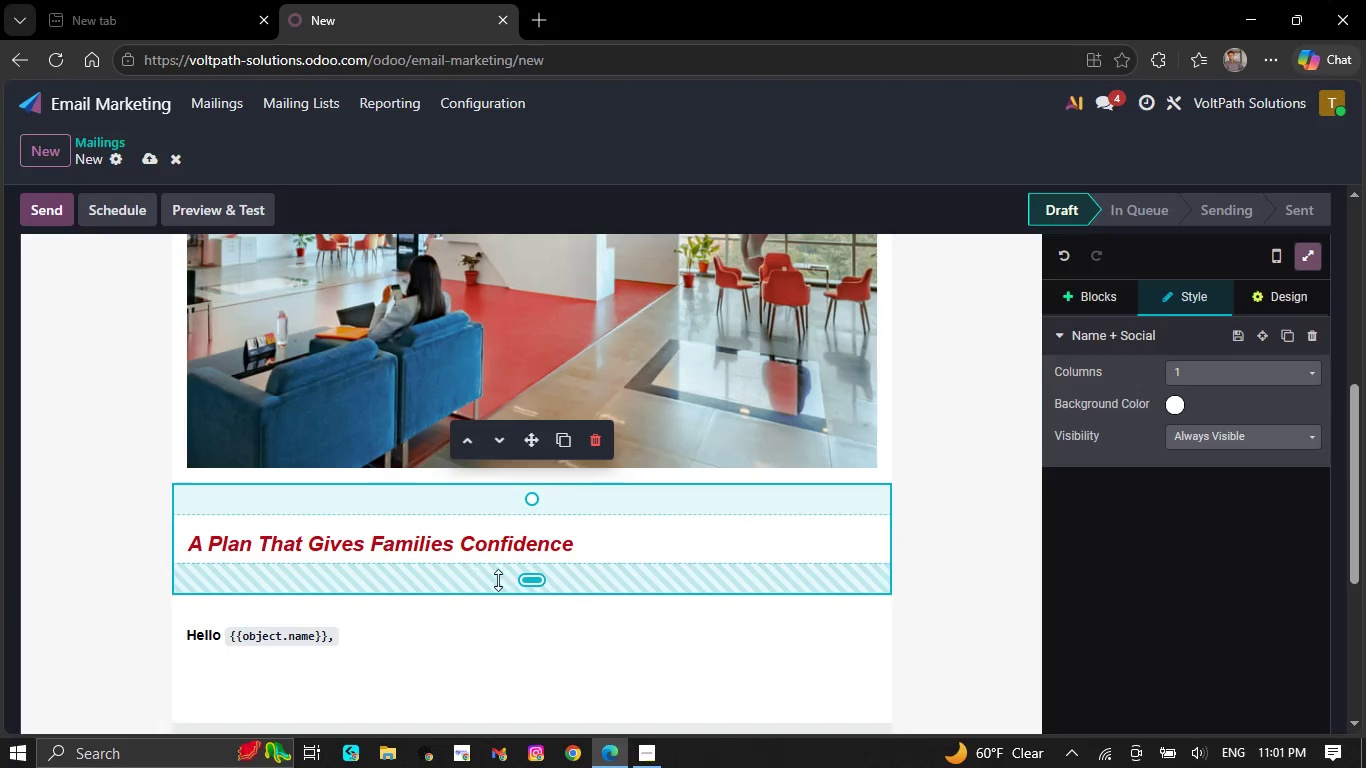 
left_click_drag(start_coordinate=[534, 586], to_coordinate=[536, 552])
 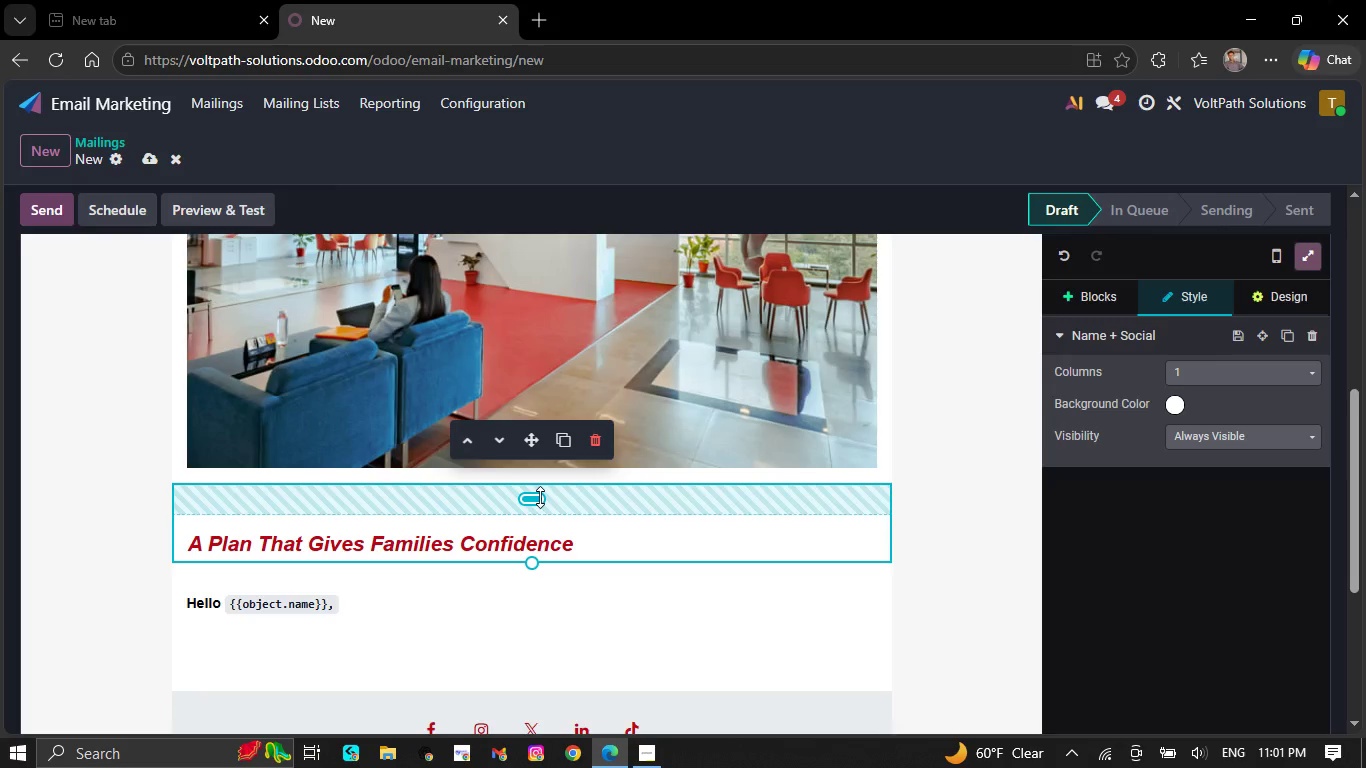 
left_click_drag(start_coordinate=[540, 497], to_coordinate=[544, 476])
 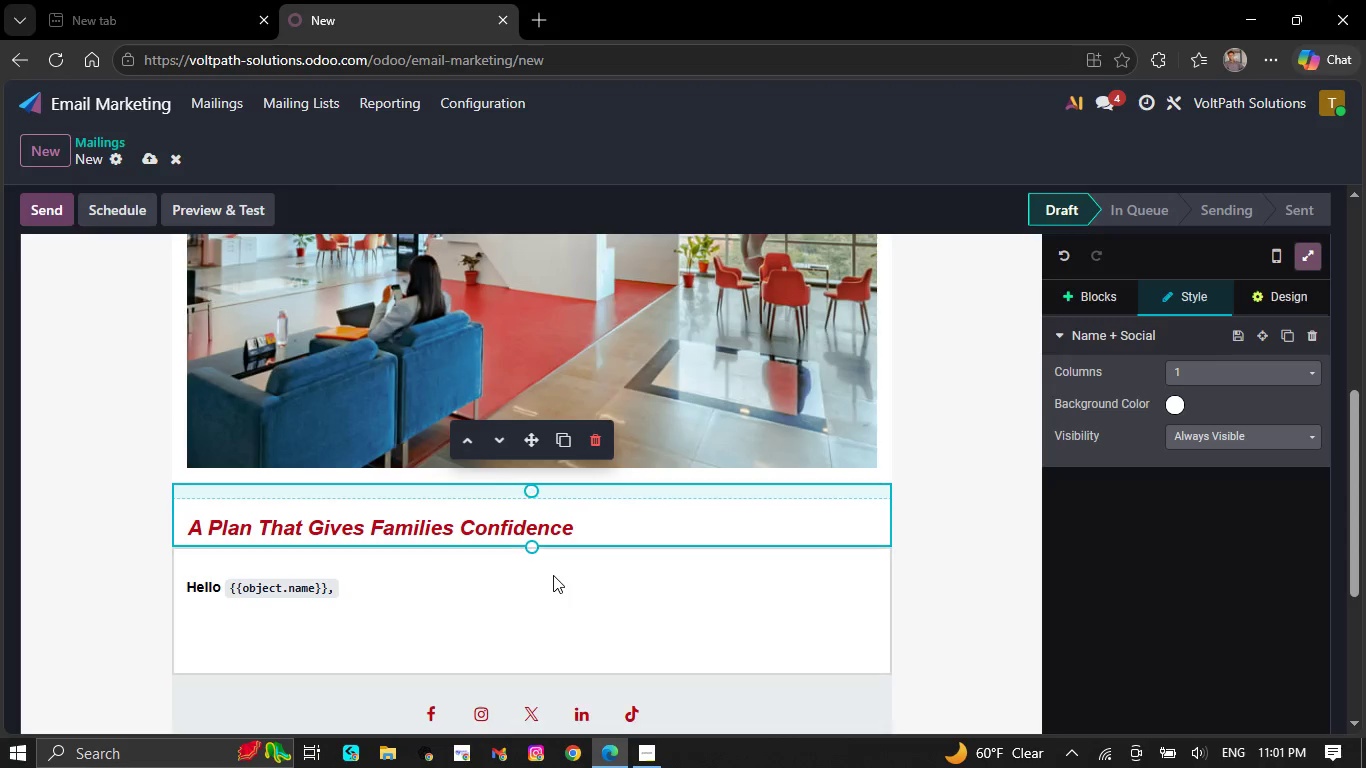 
left_click([553, 576])
 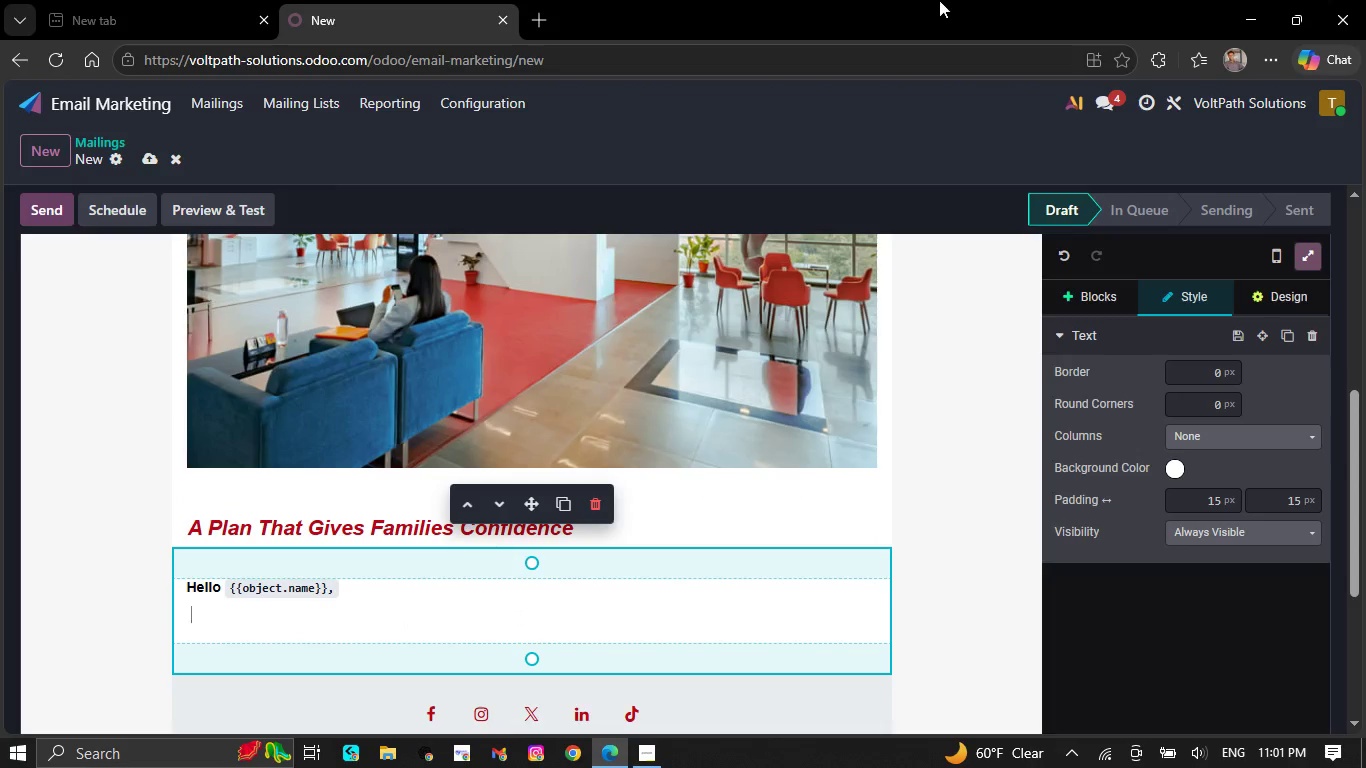 
wait(7.75)
 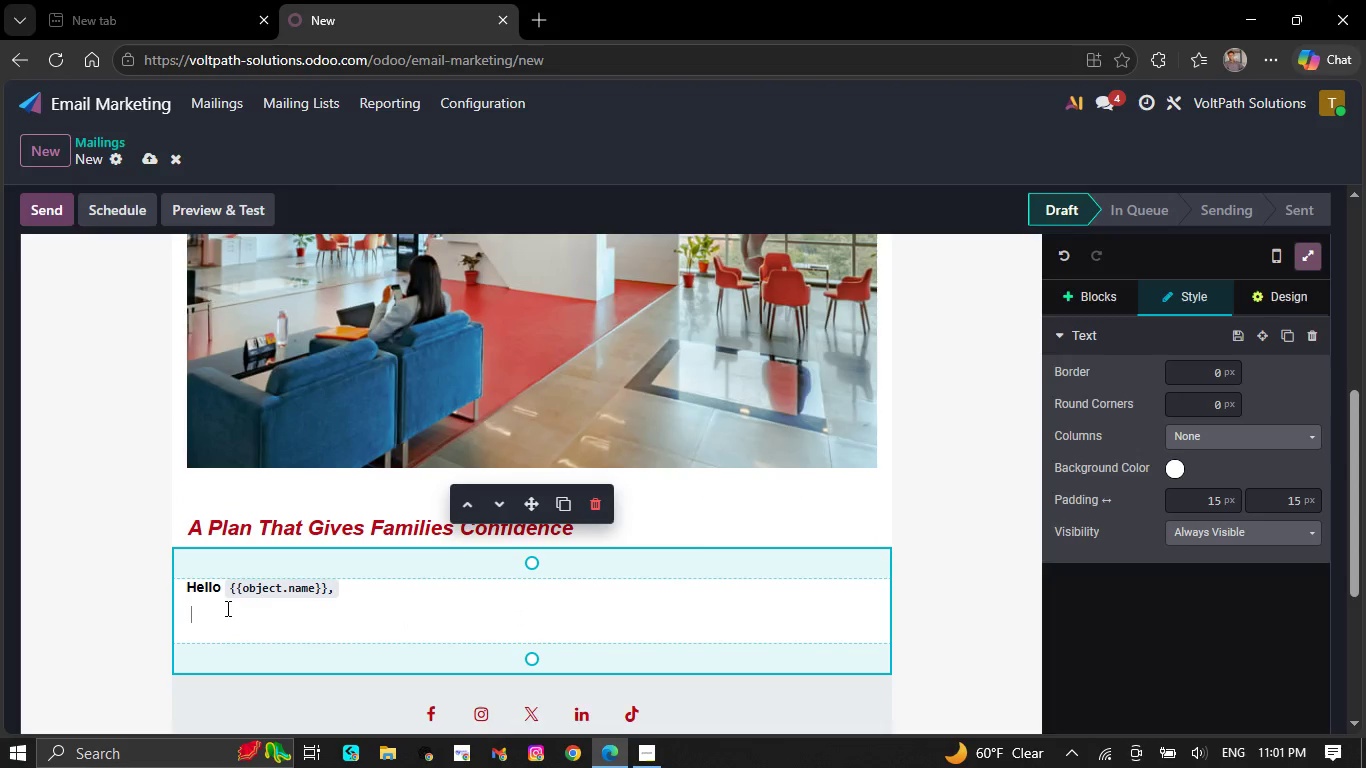 
left_click([1301, 253])
 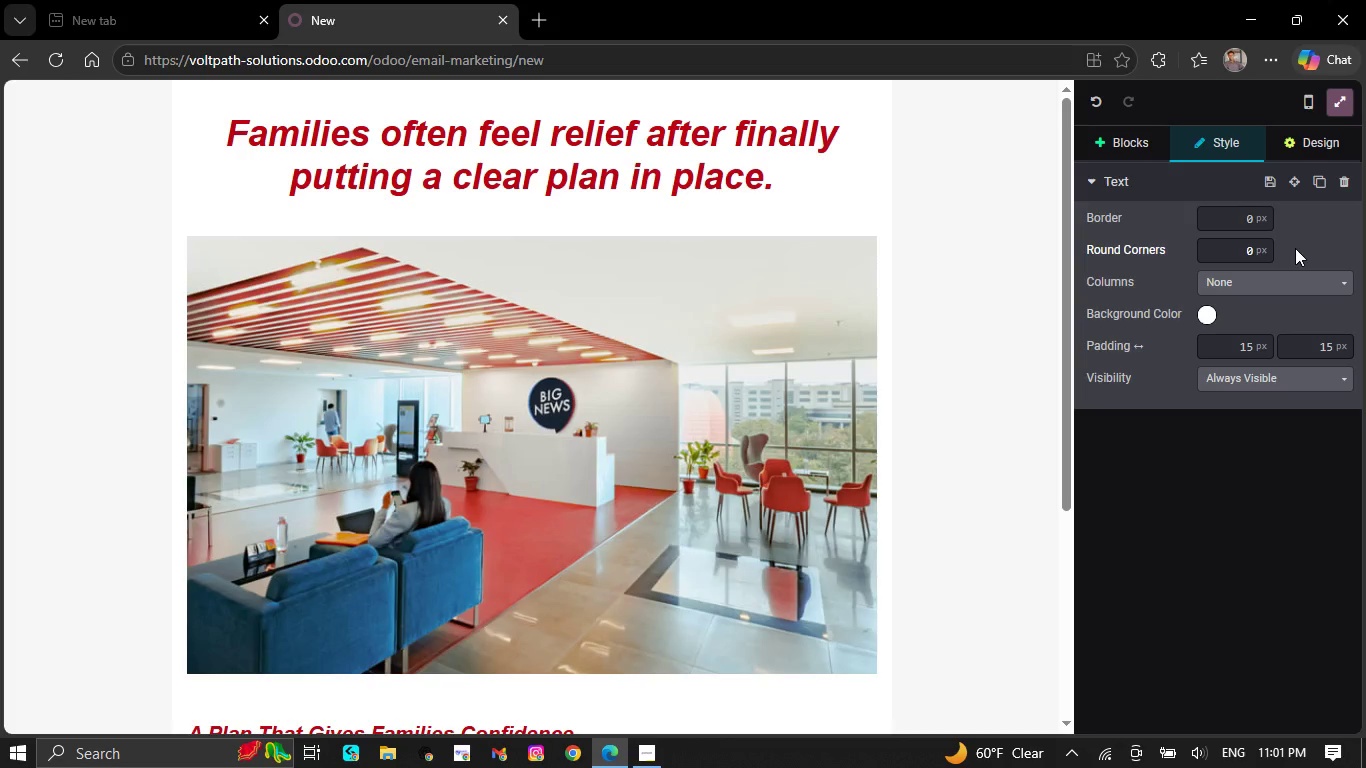 
scroll: coordinate [953, 346], scroll_direction: down, amount: 5.0
 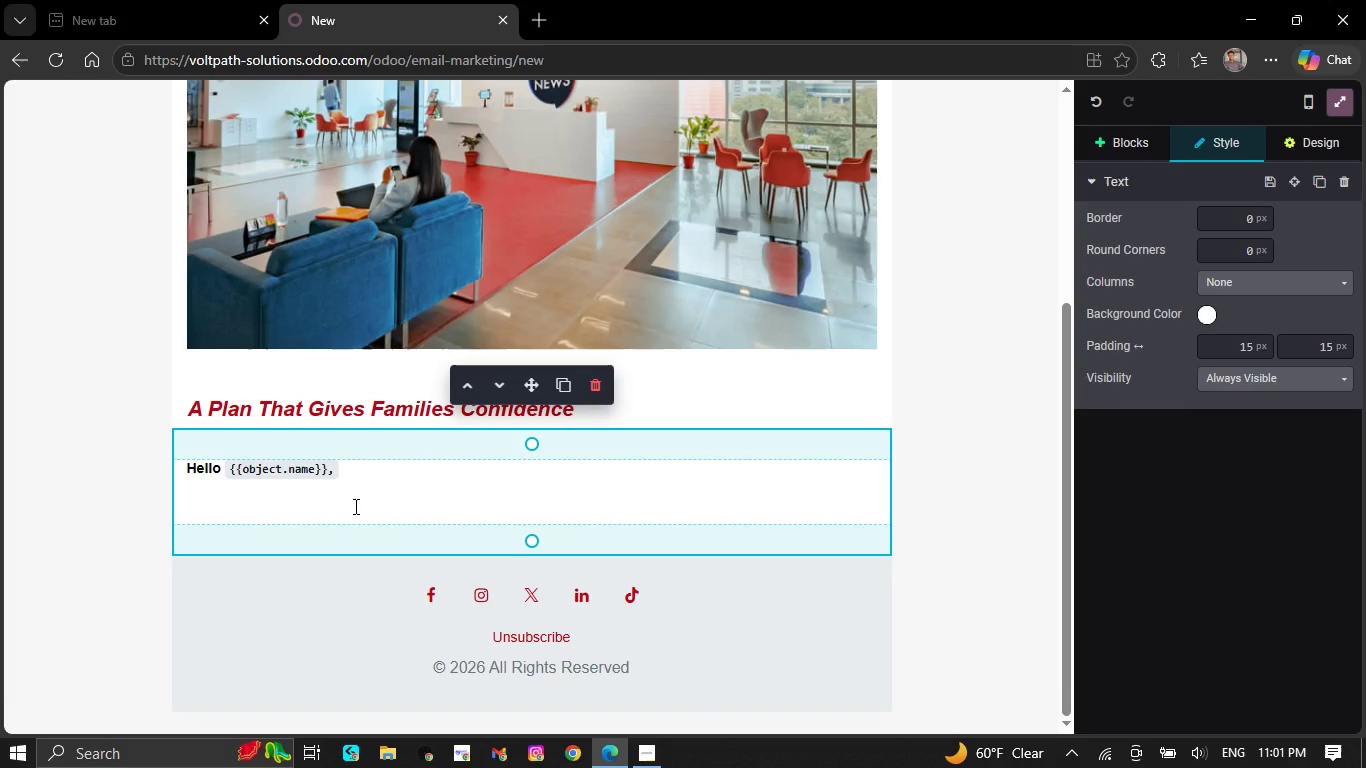 
left_click([354, 506])
 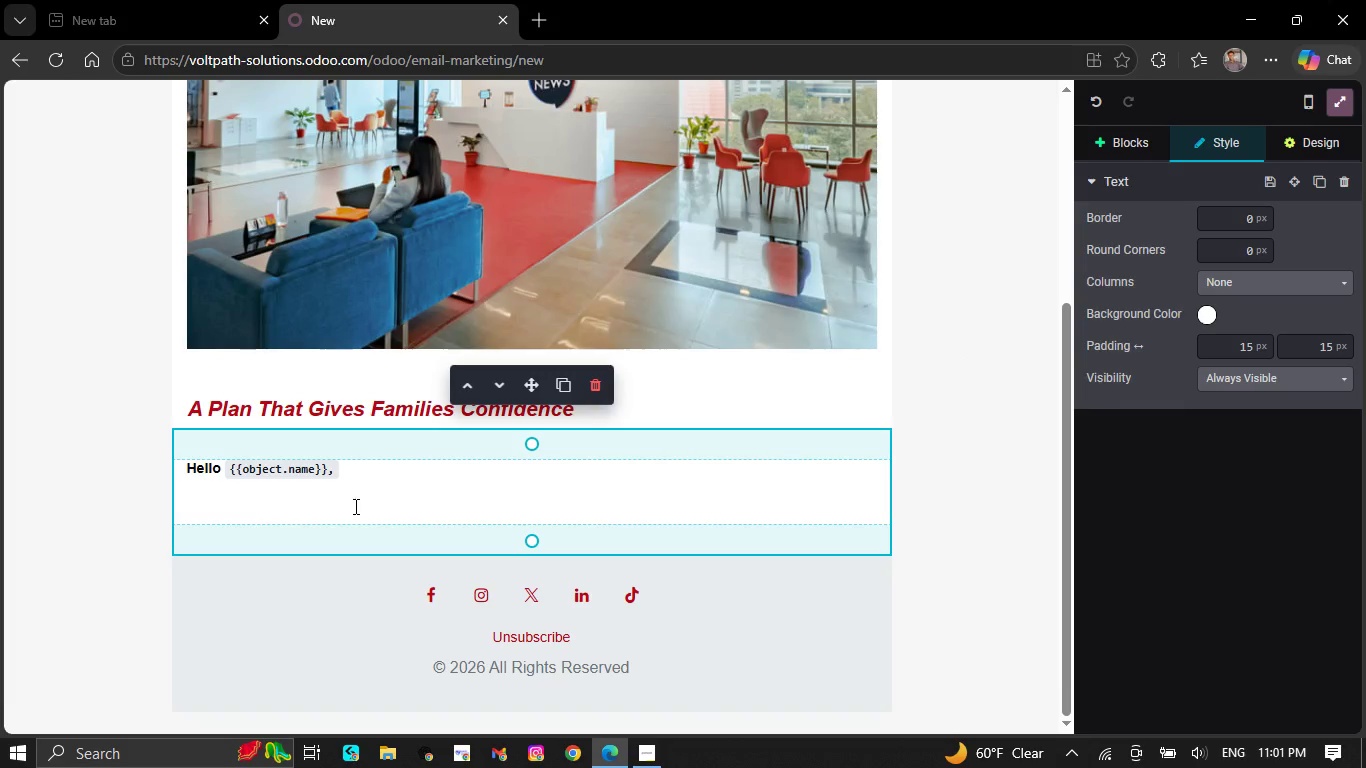 
type(Many young parentsmt)
key(Backspace)
key(Backspace)
type( tell us they)
 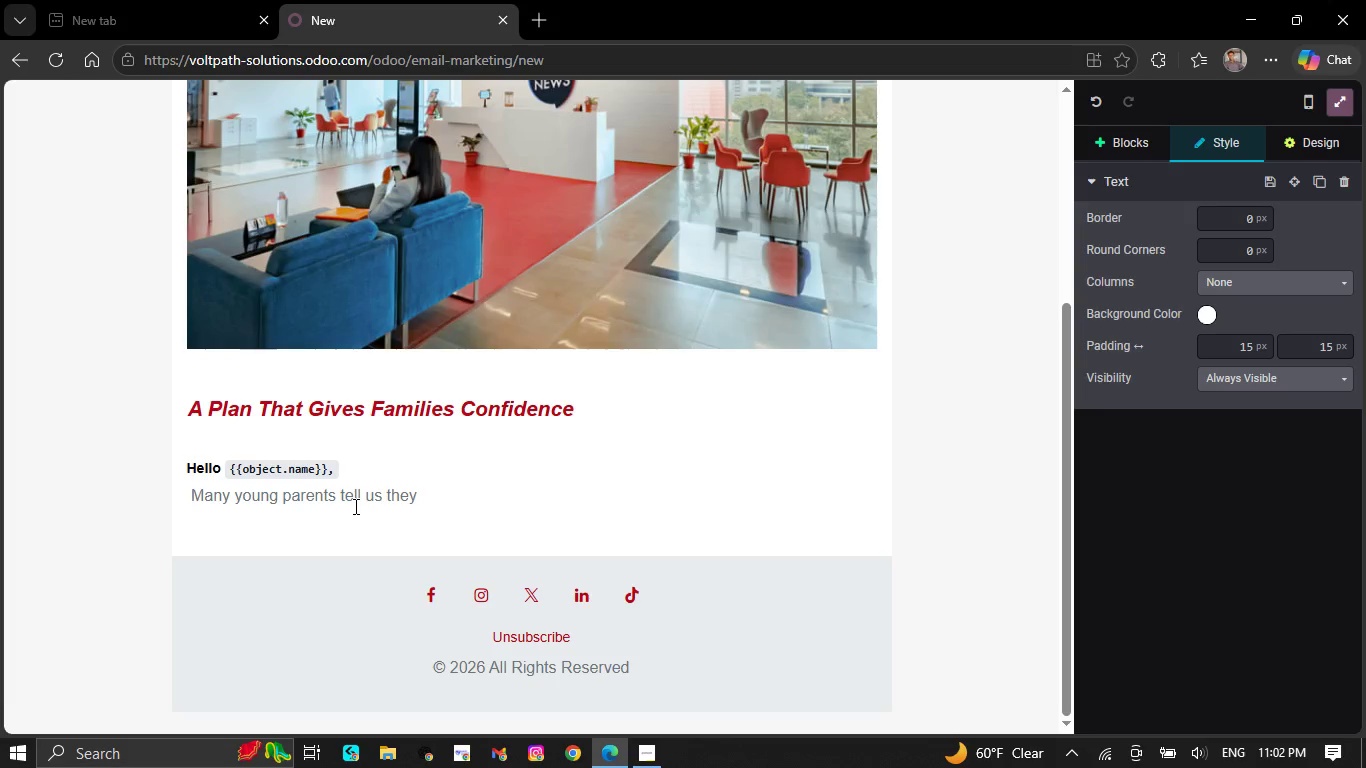 
type( postponedm)
key(Backspace)
type( estate planning )
 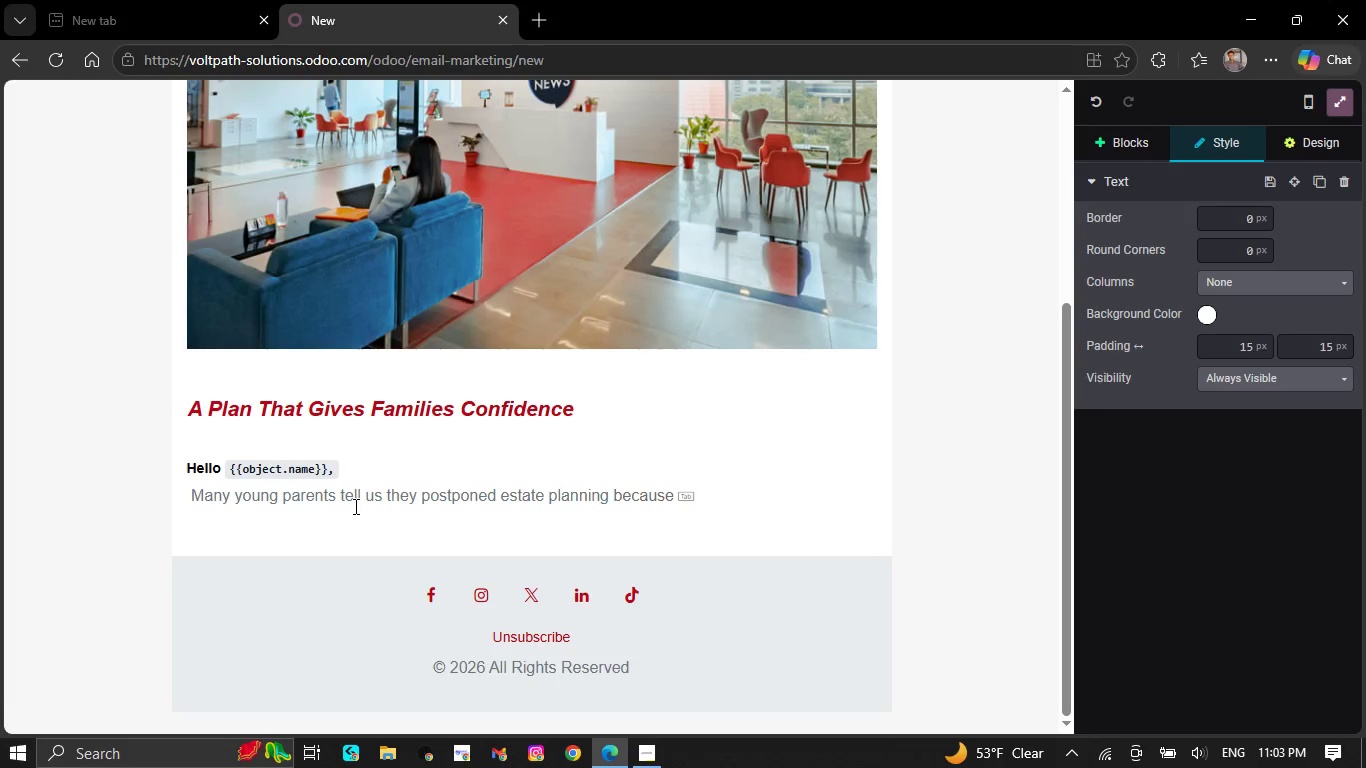 
type(because)
 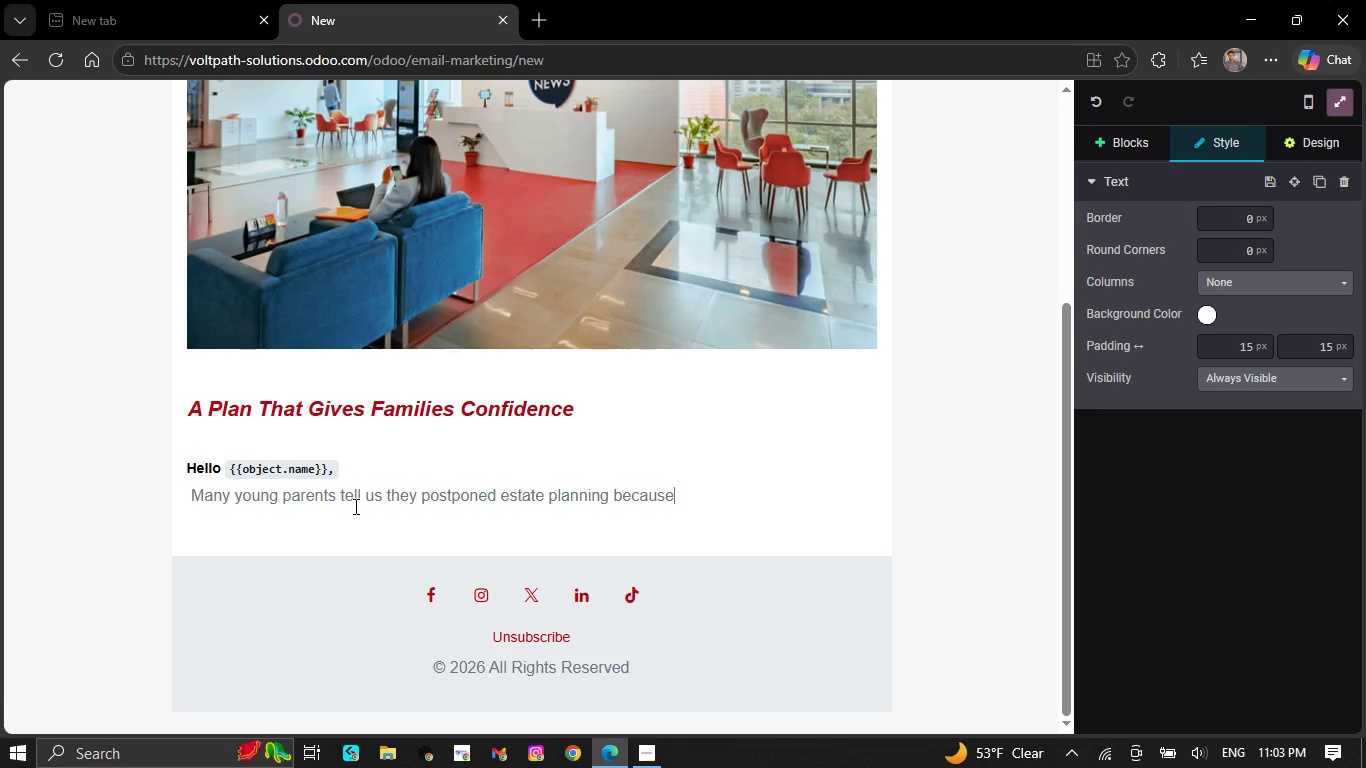 
type( they t)
 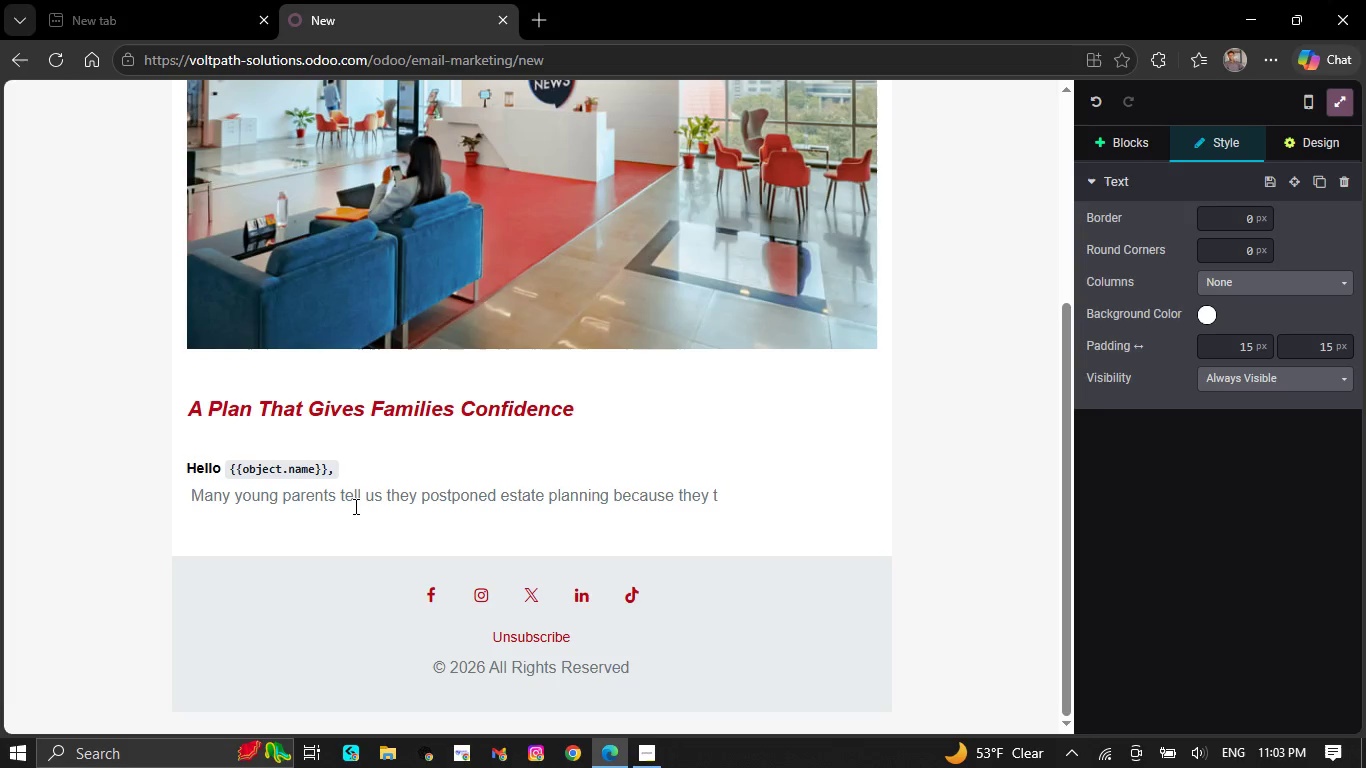 
wait(5.44)
 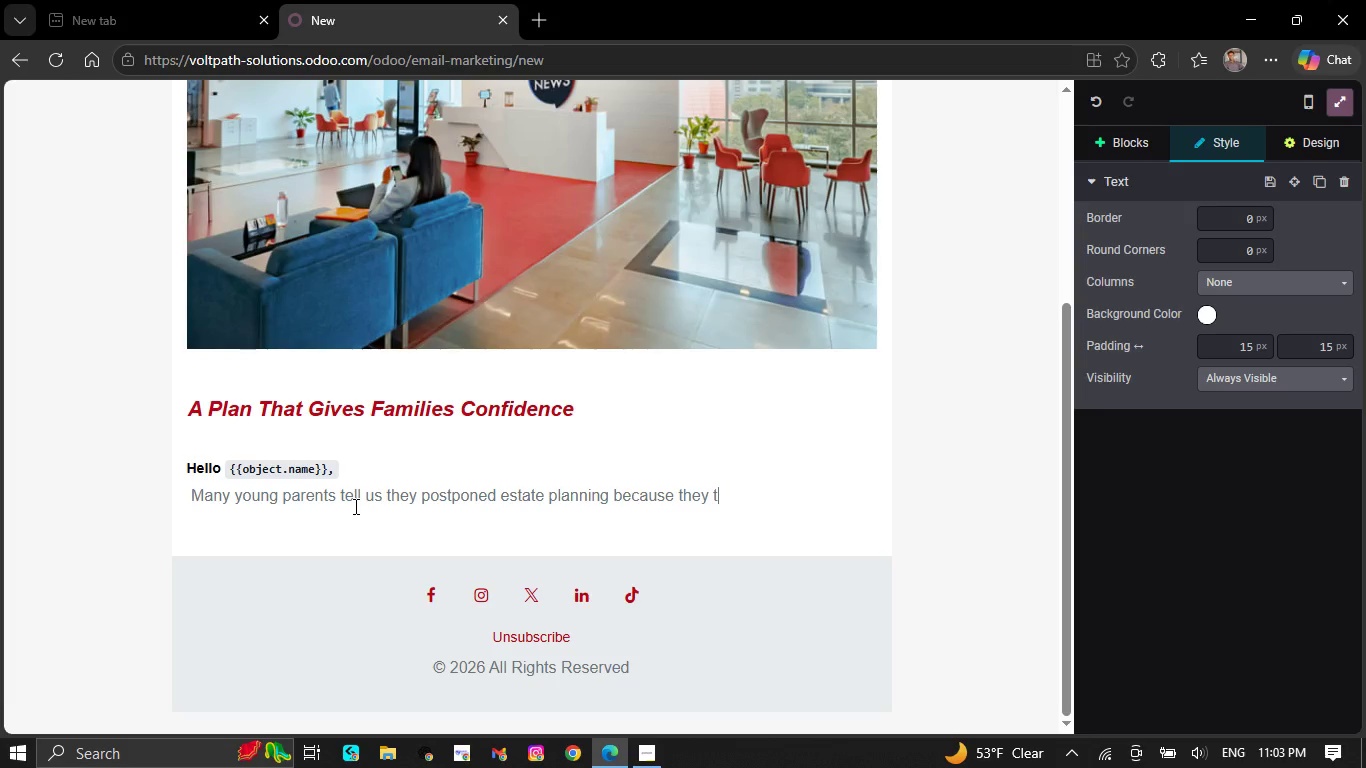 
type(hought it would be )
 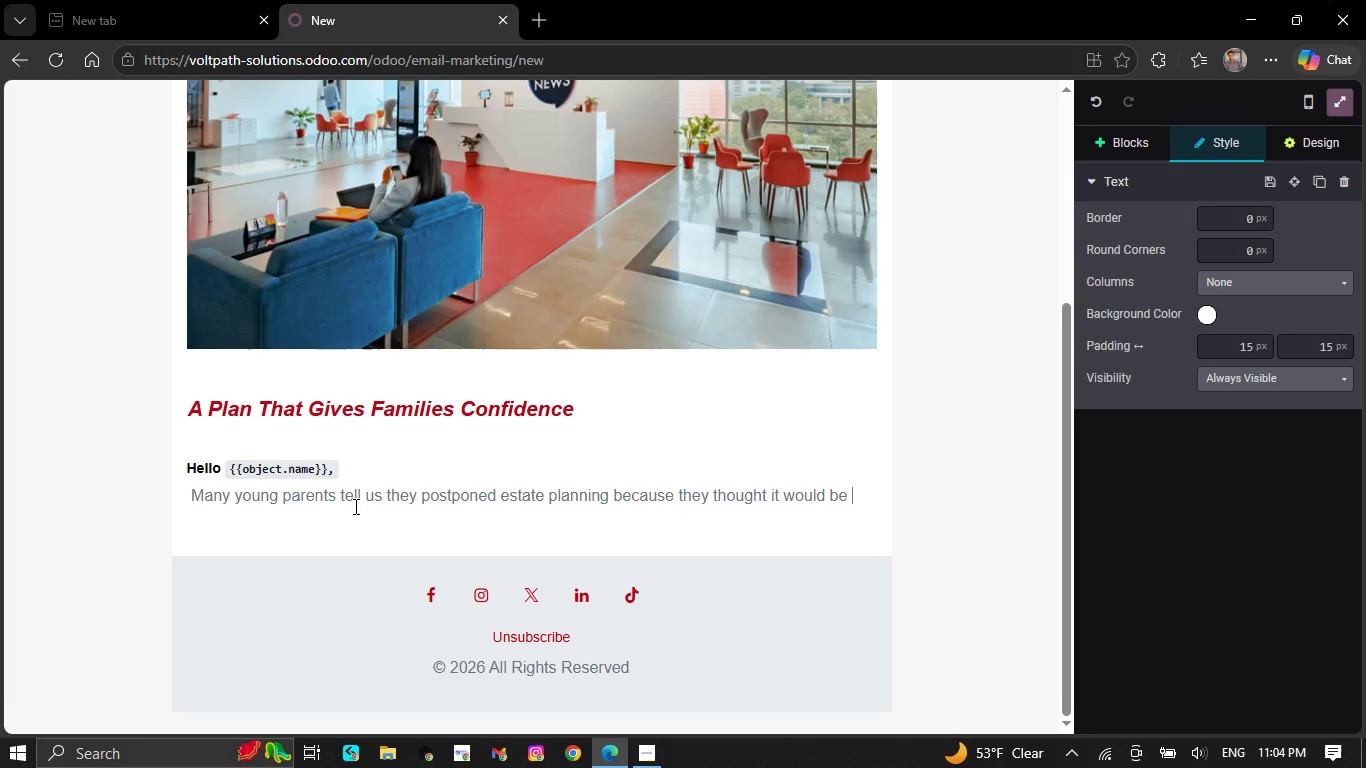 
type(com)
 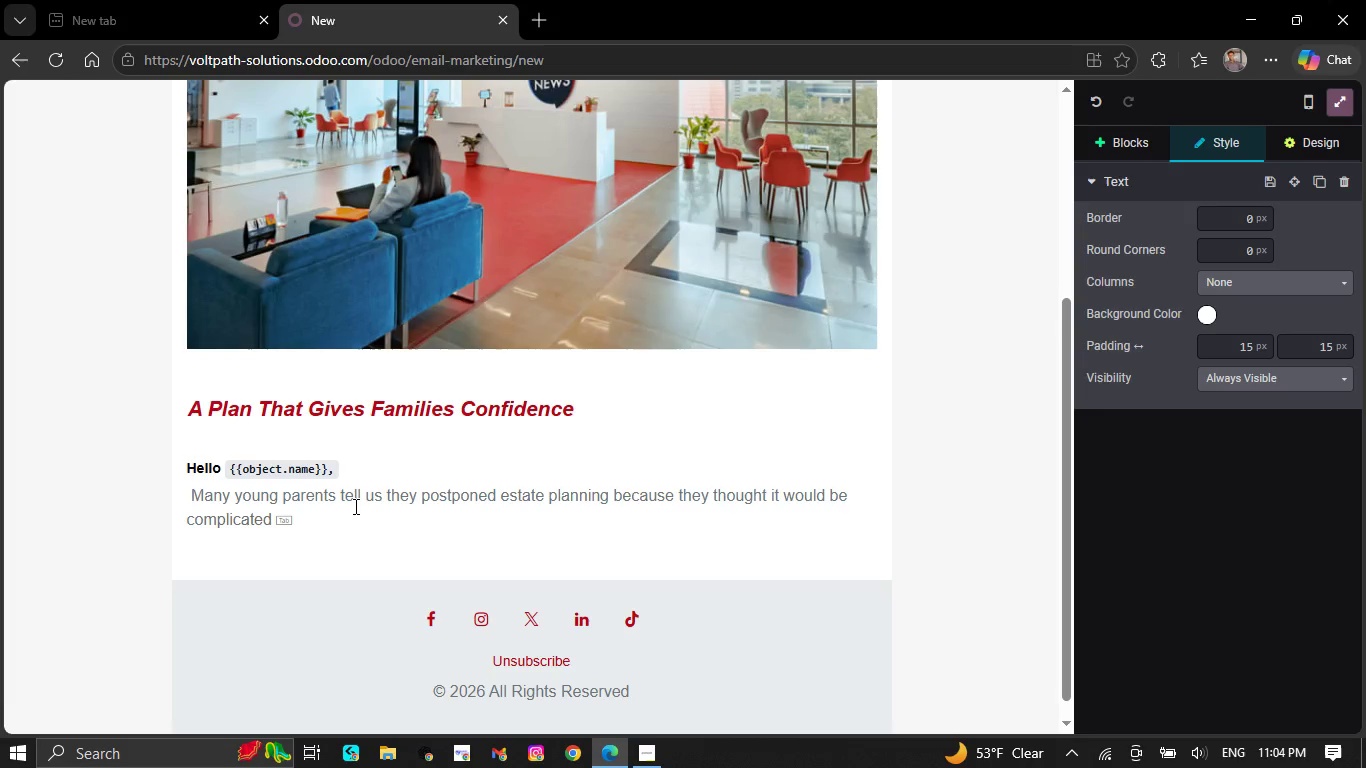 
type(pl)
 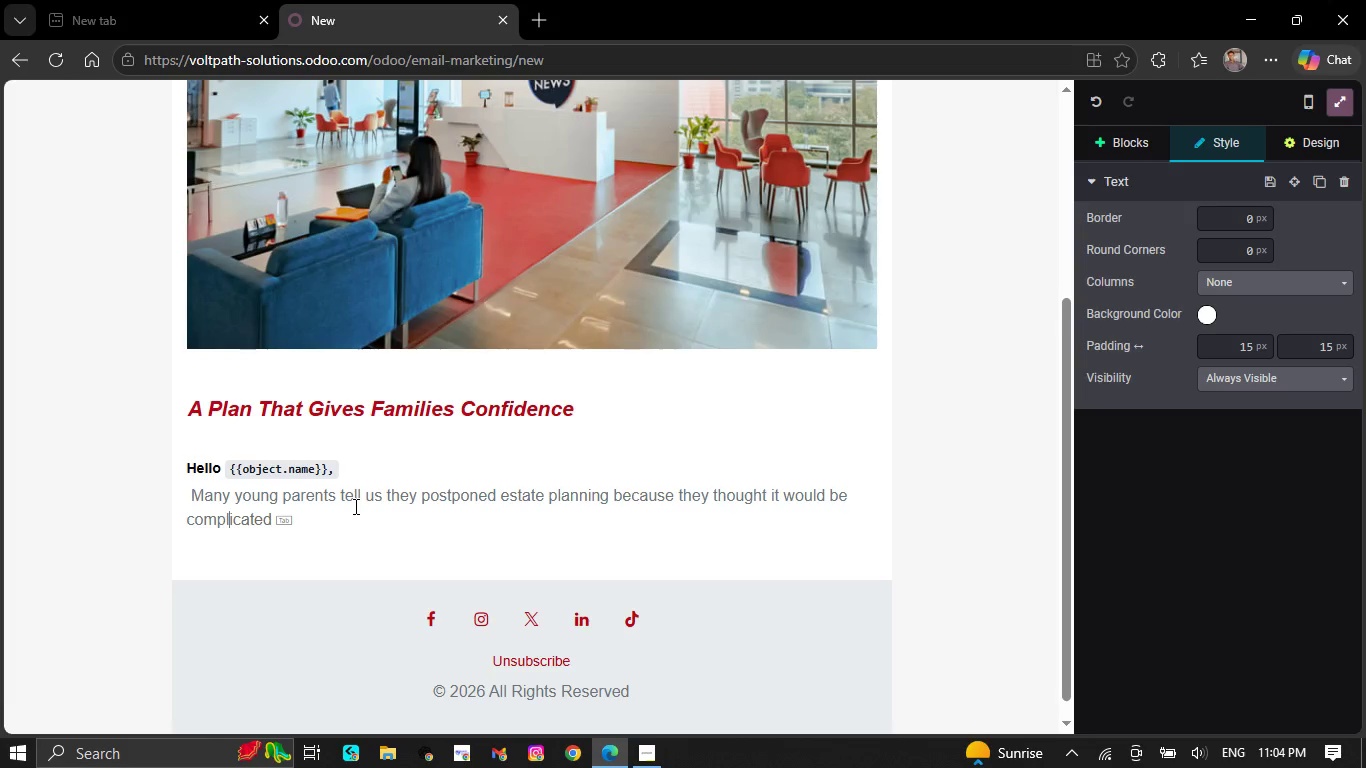 
type(icates)
key(Backspace)
type(d )
 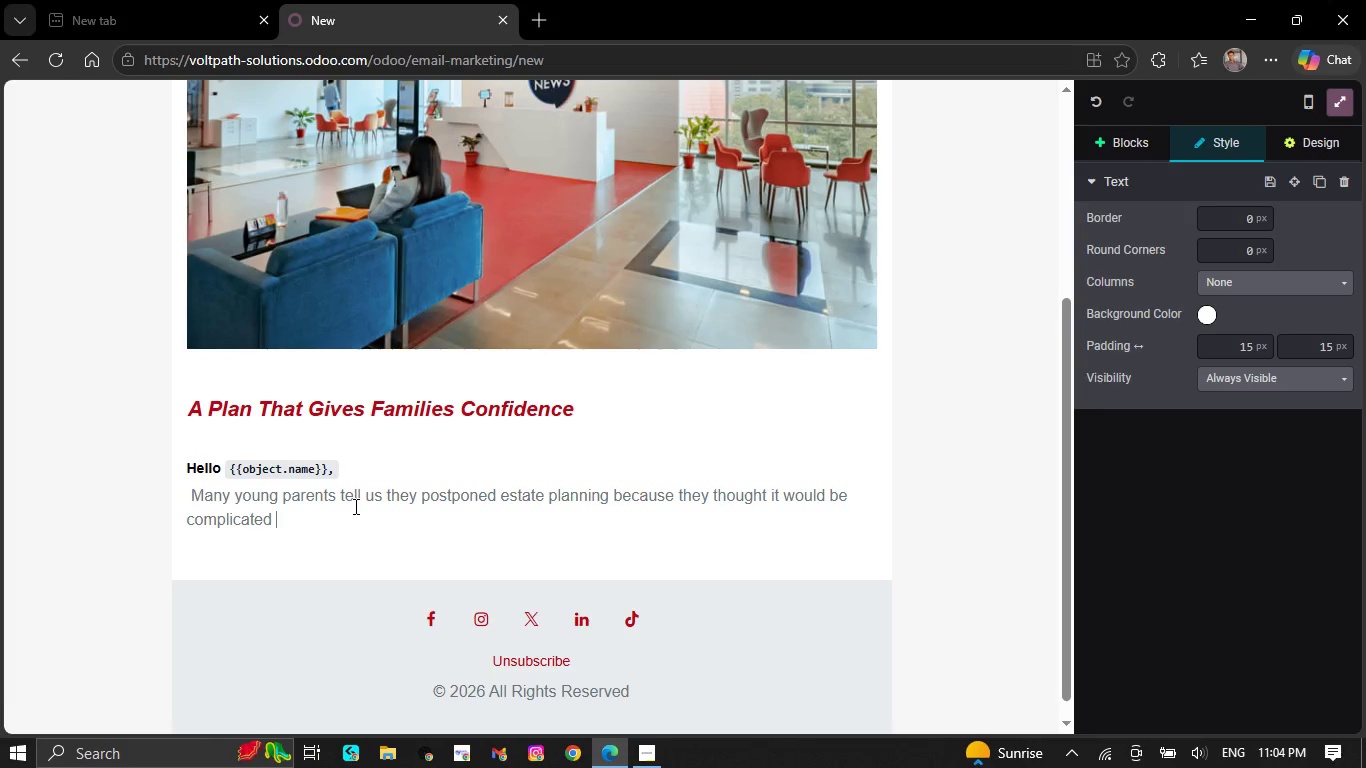 
wait(7.14)
 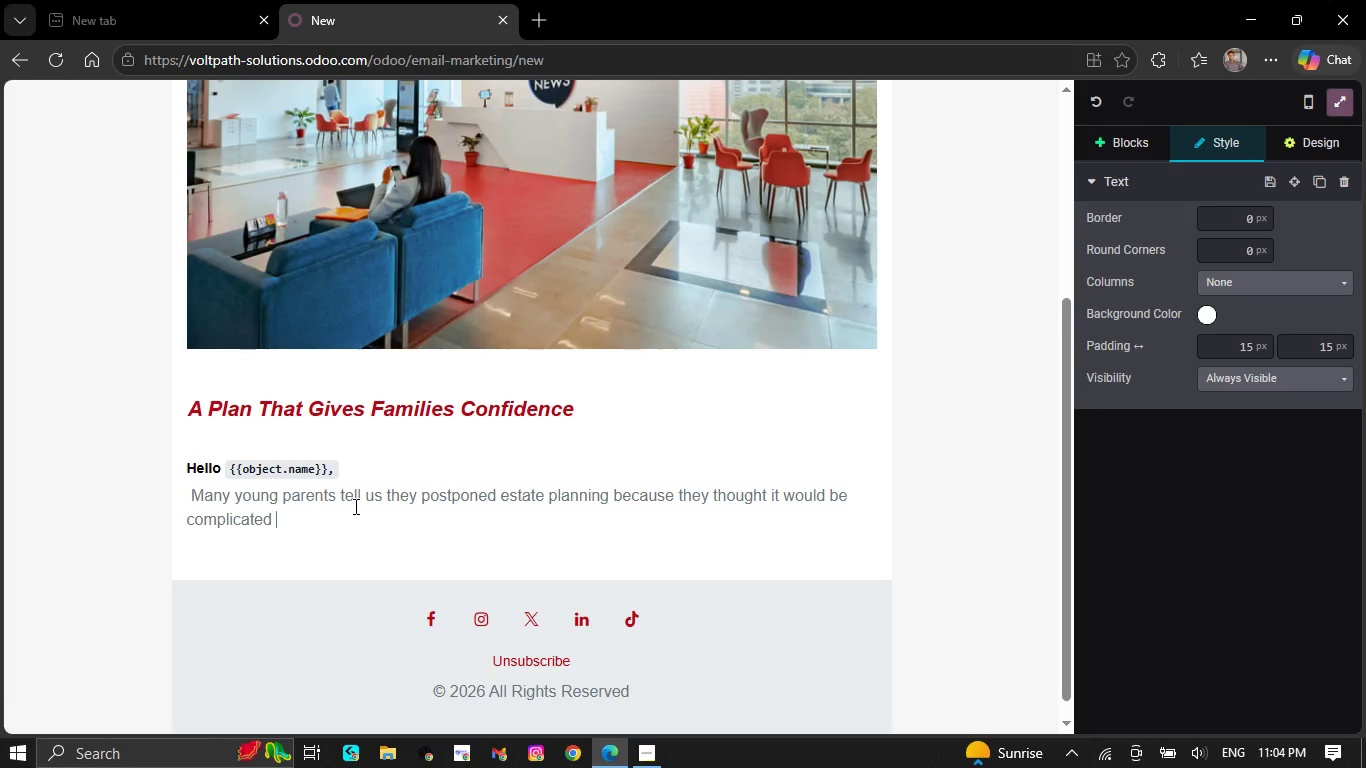 
type(or uncomfortable.)
key(NumpadEnter)
type(What they )
 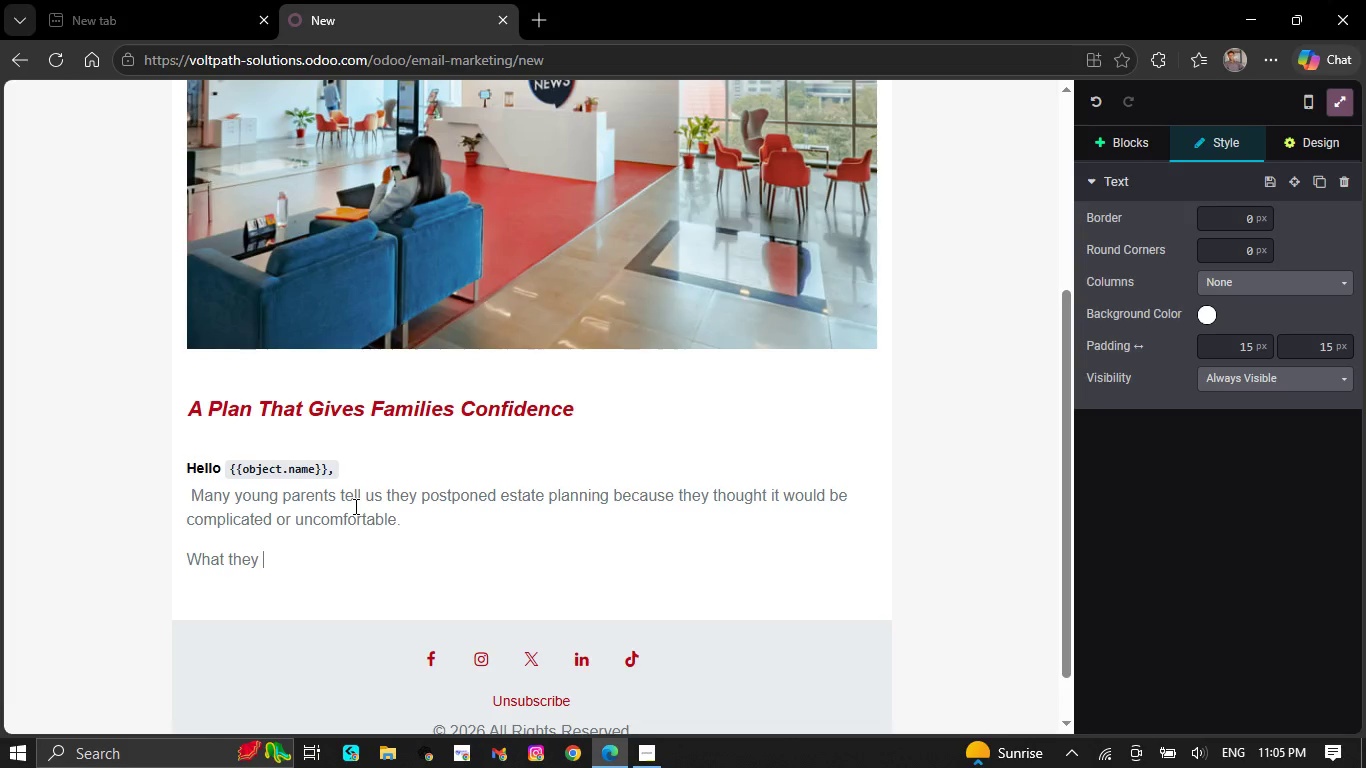 
wait(14.62)
 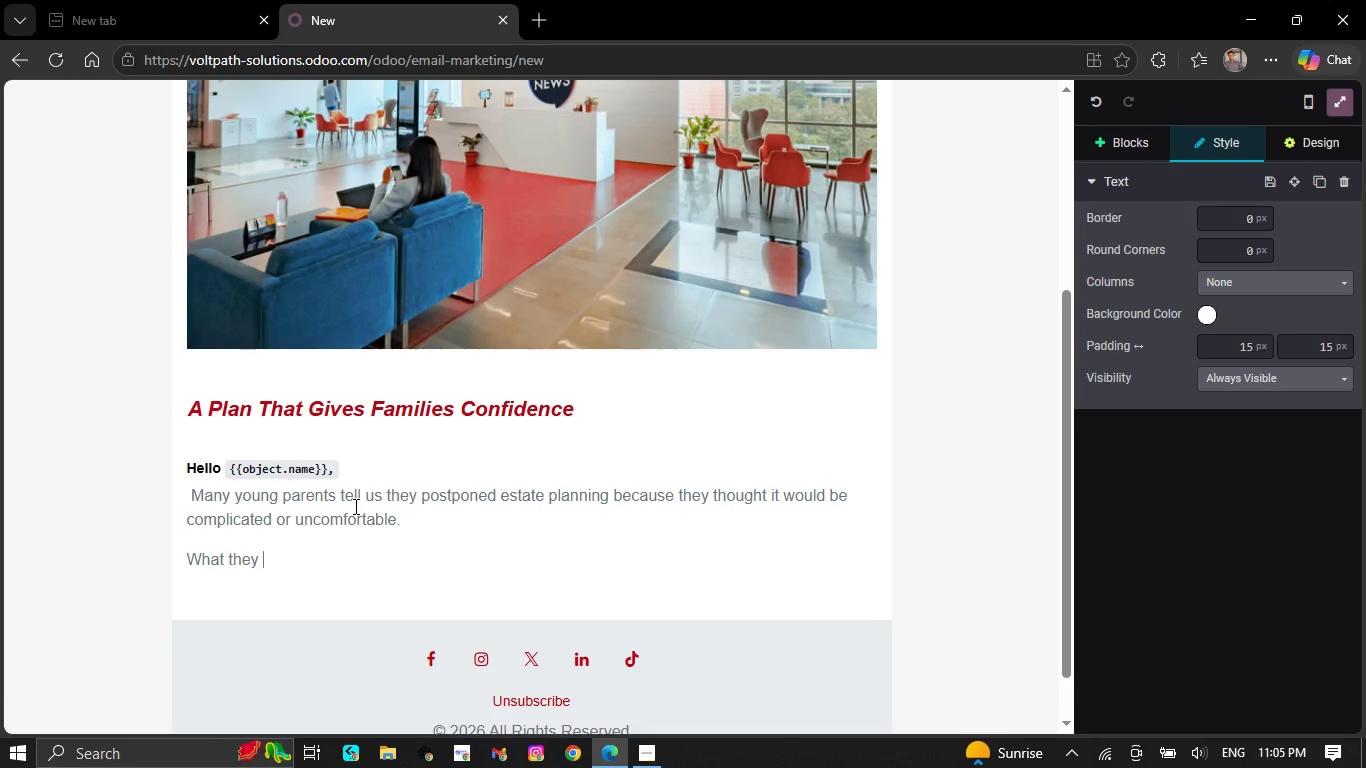 
type(discove)
 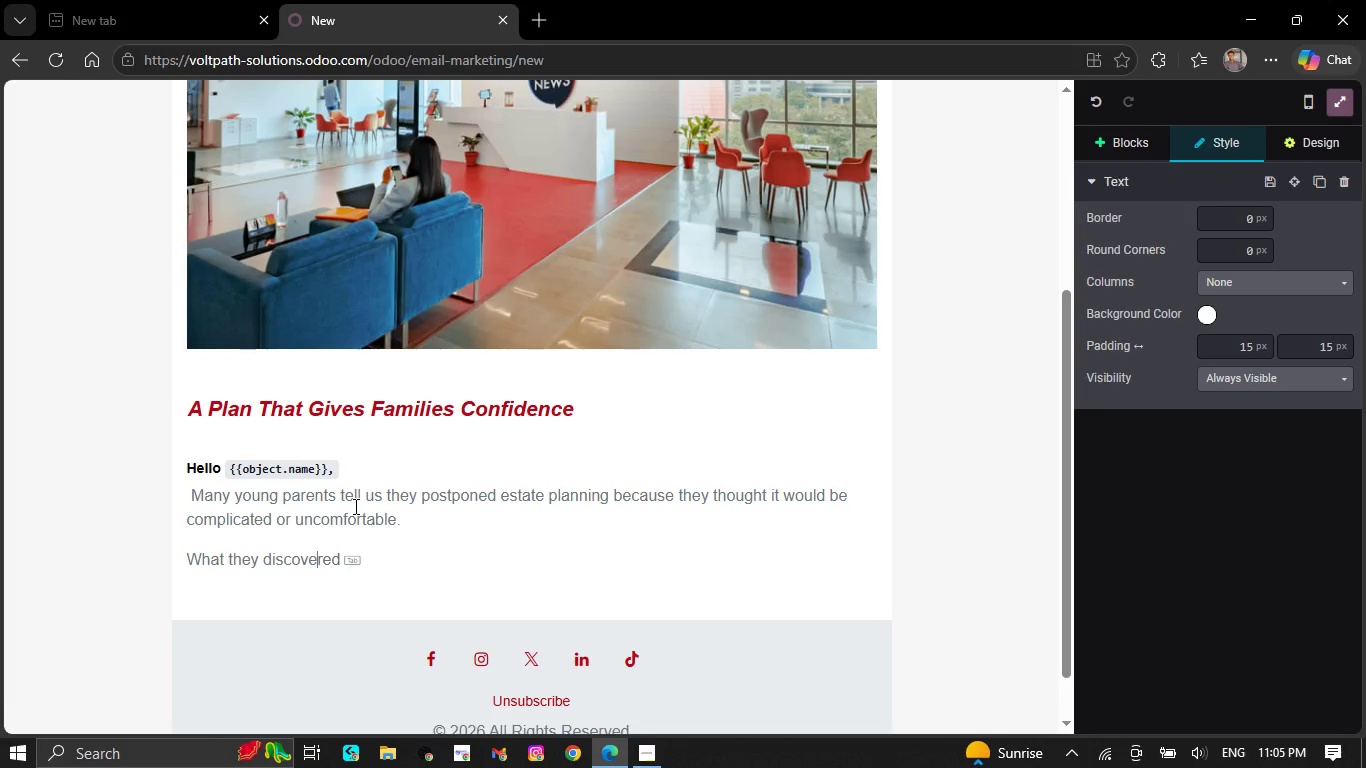 
wait(5.67)
 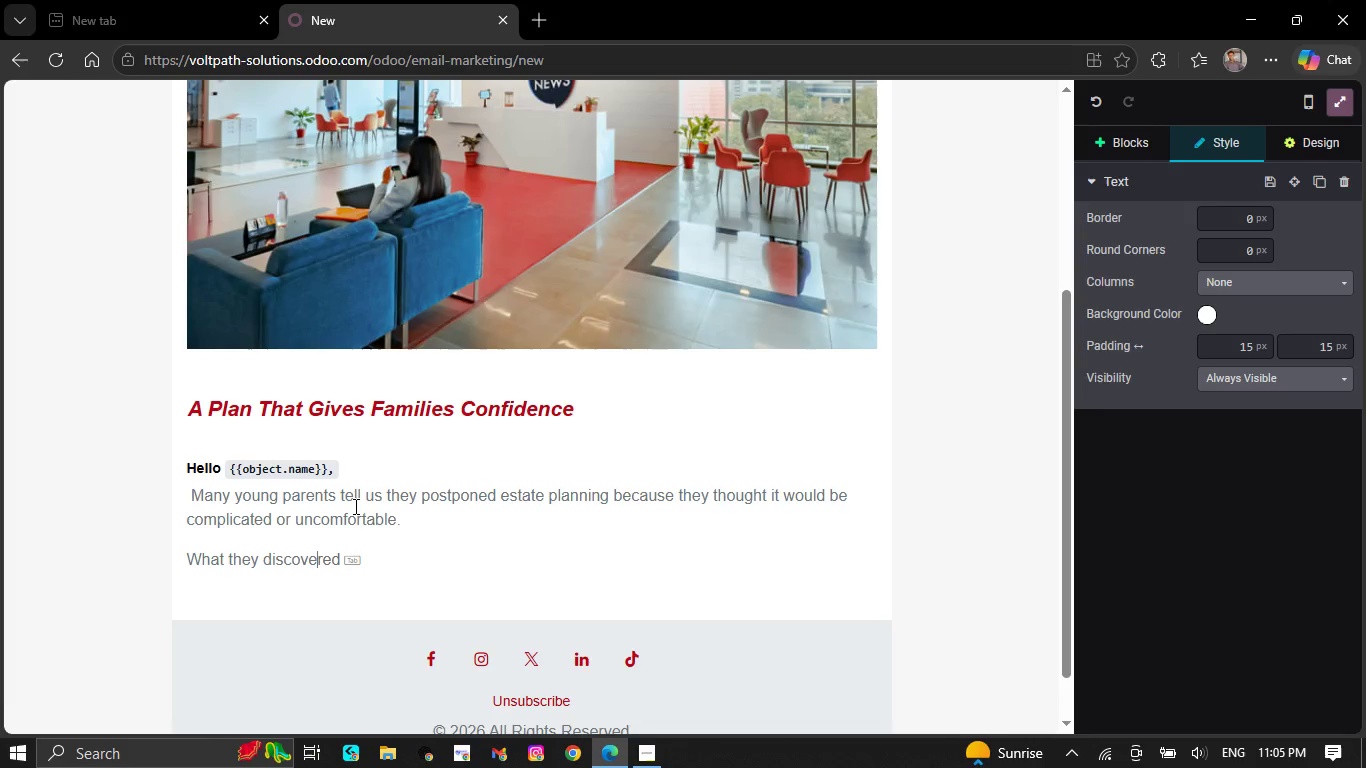 
type(r instated in pea)
 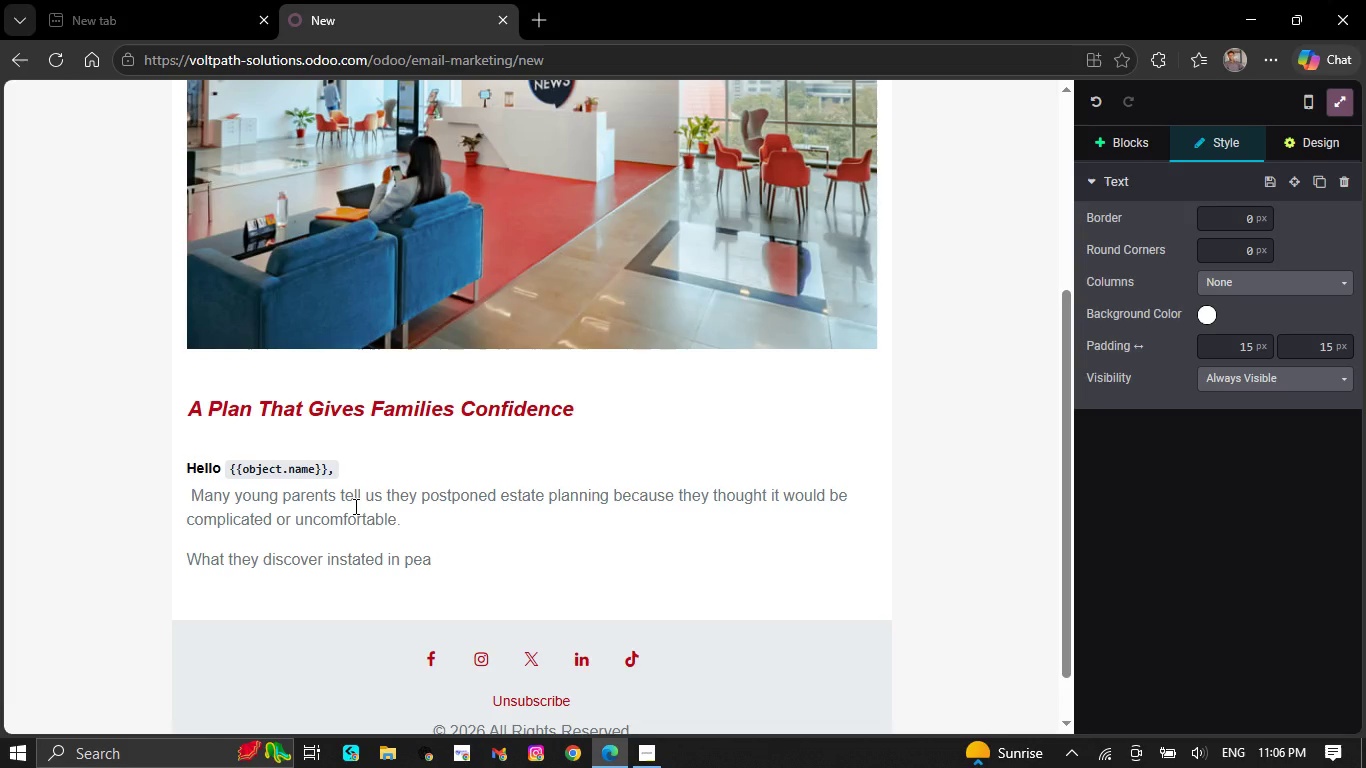 
type(ce of mind. F)
key(Backspace)
key(NumpadEnter)
type(Form)
 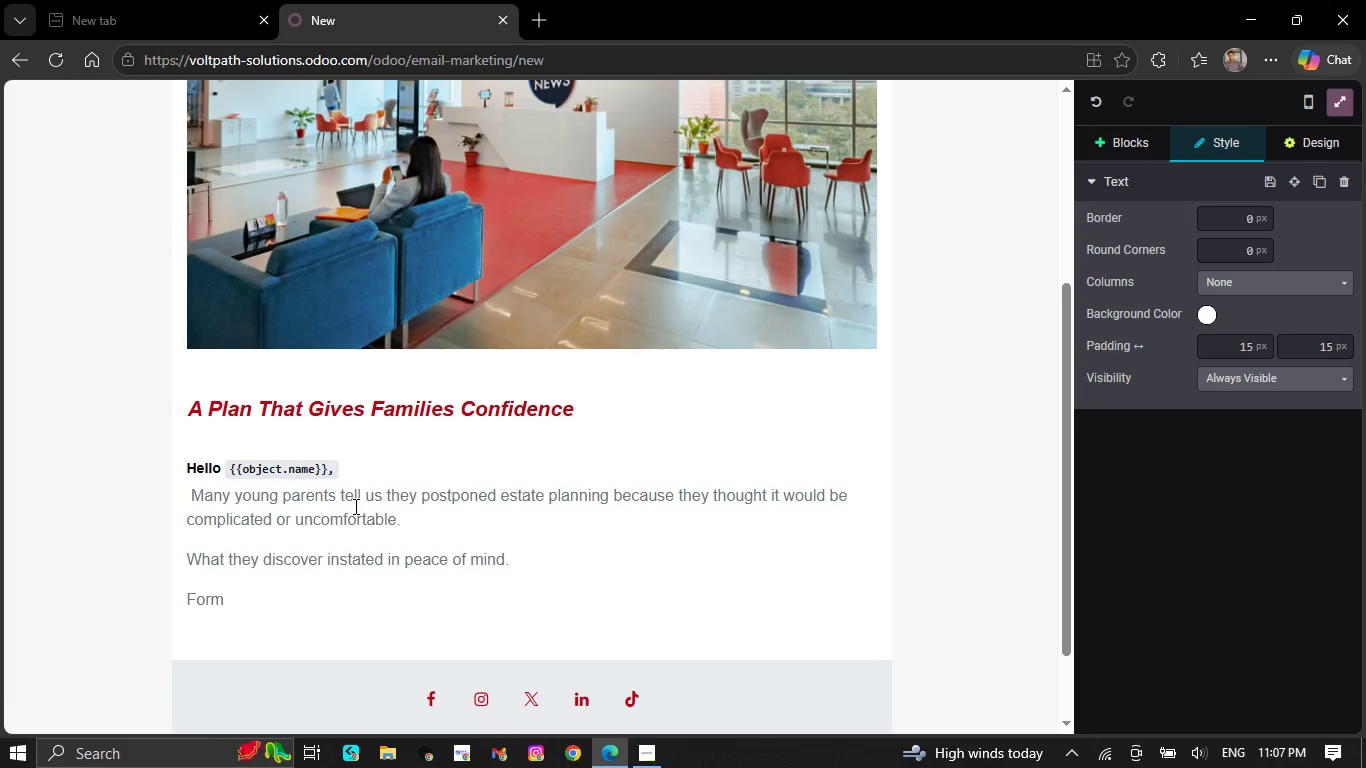 
wait(59.62)
 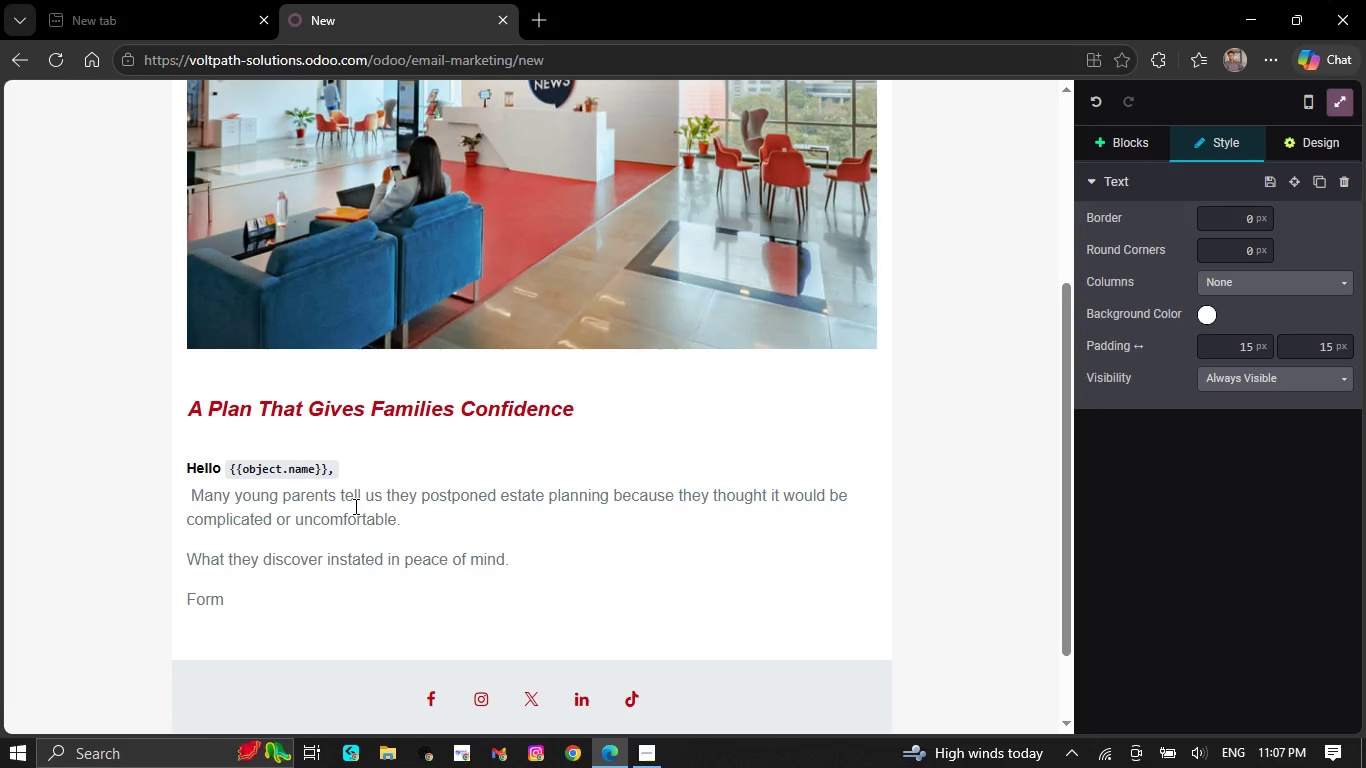 
key(Space)
 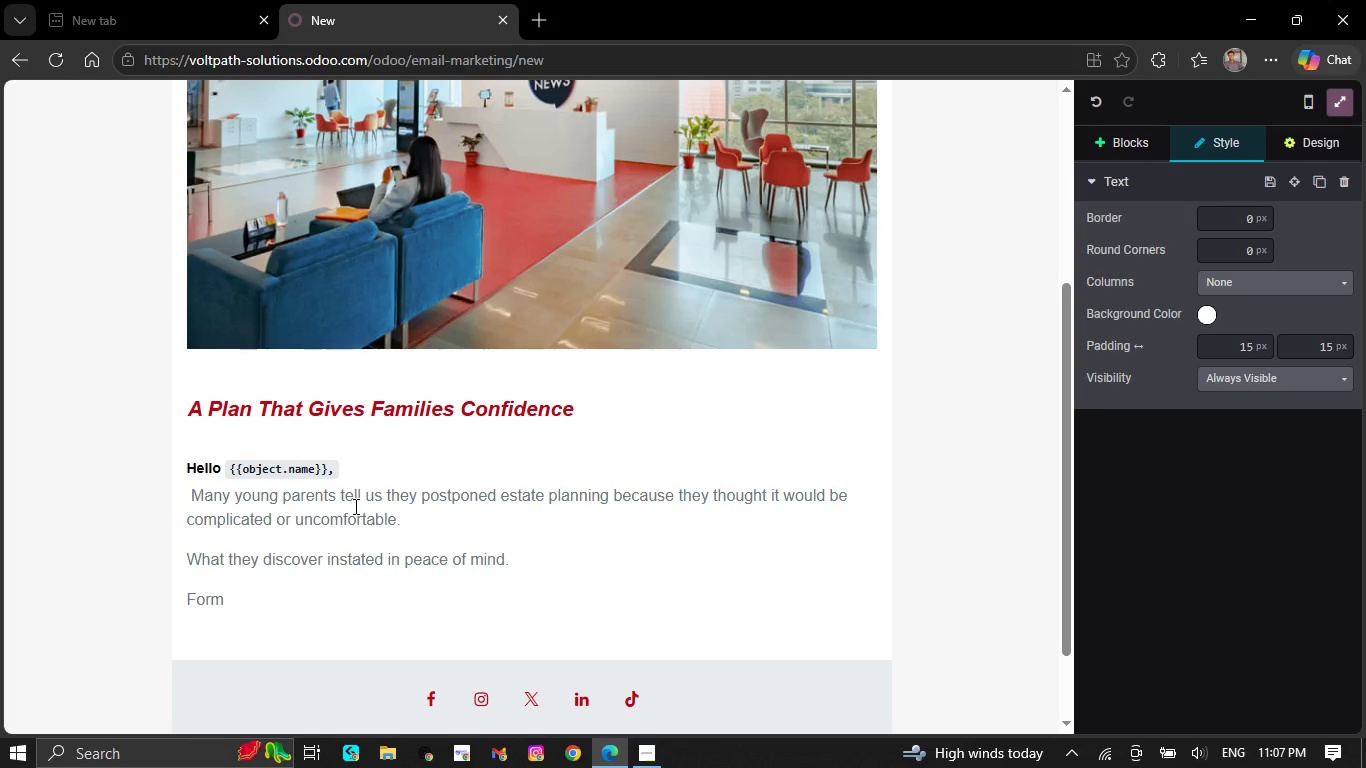 
wait(23.53)
 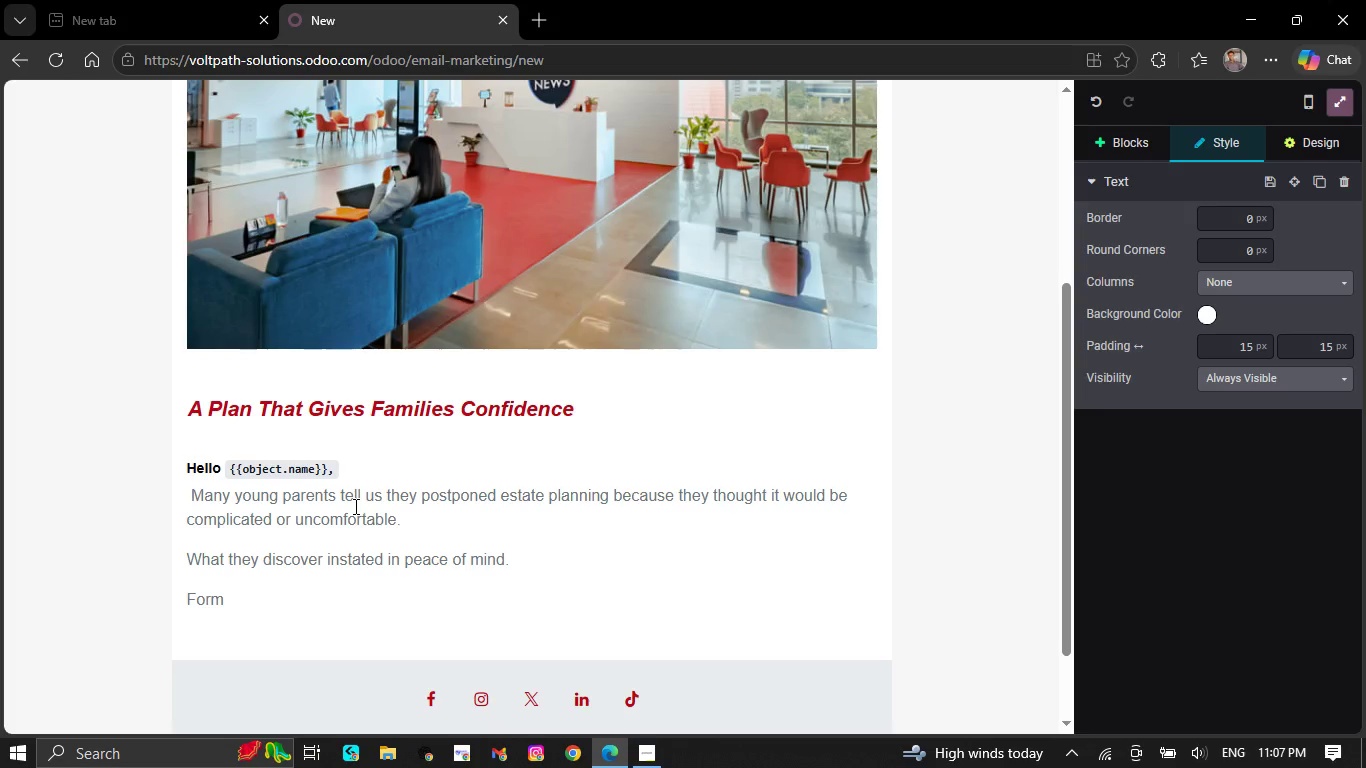 
type(families with children in the `{{)
 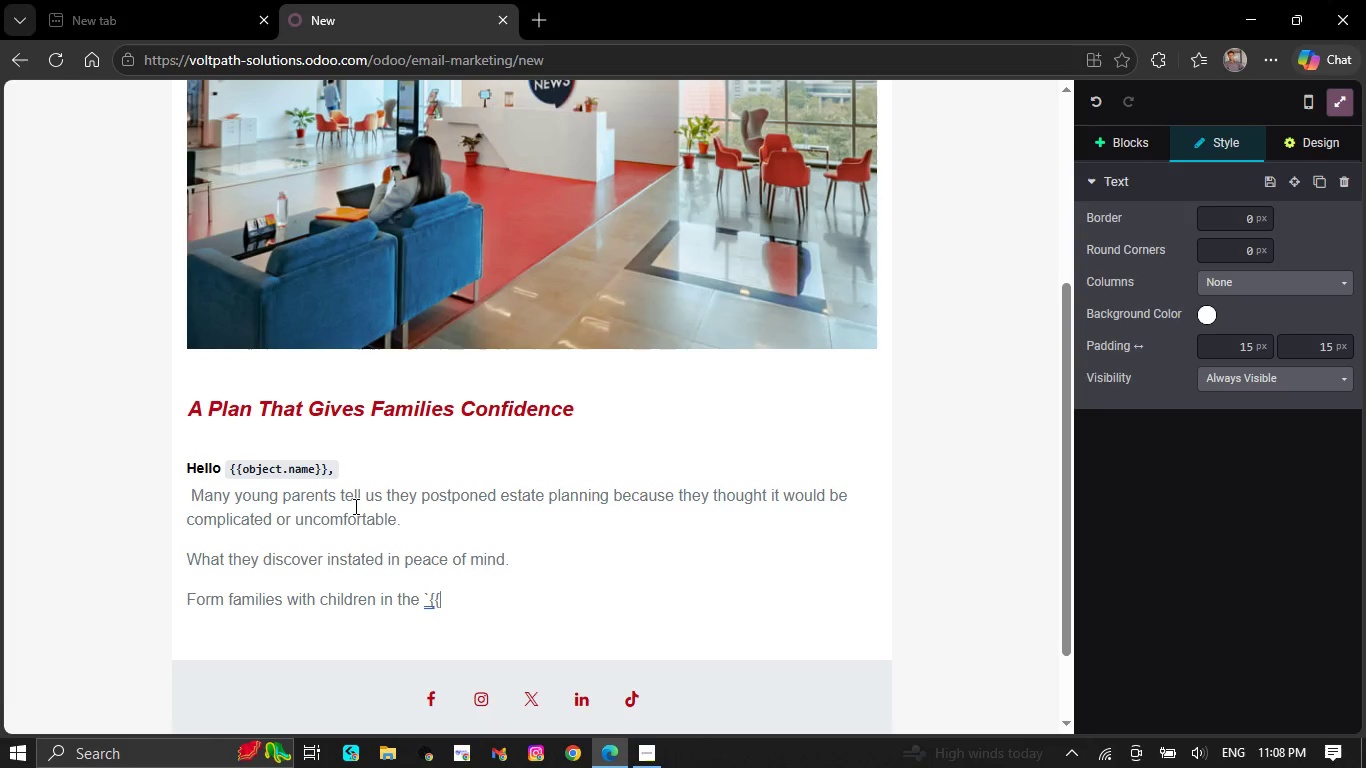 
type(object.x)
 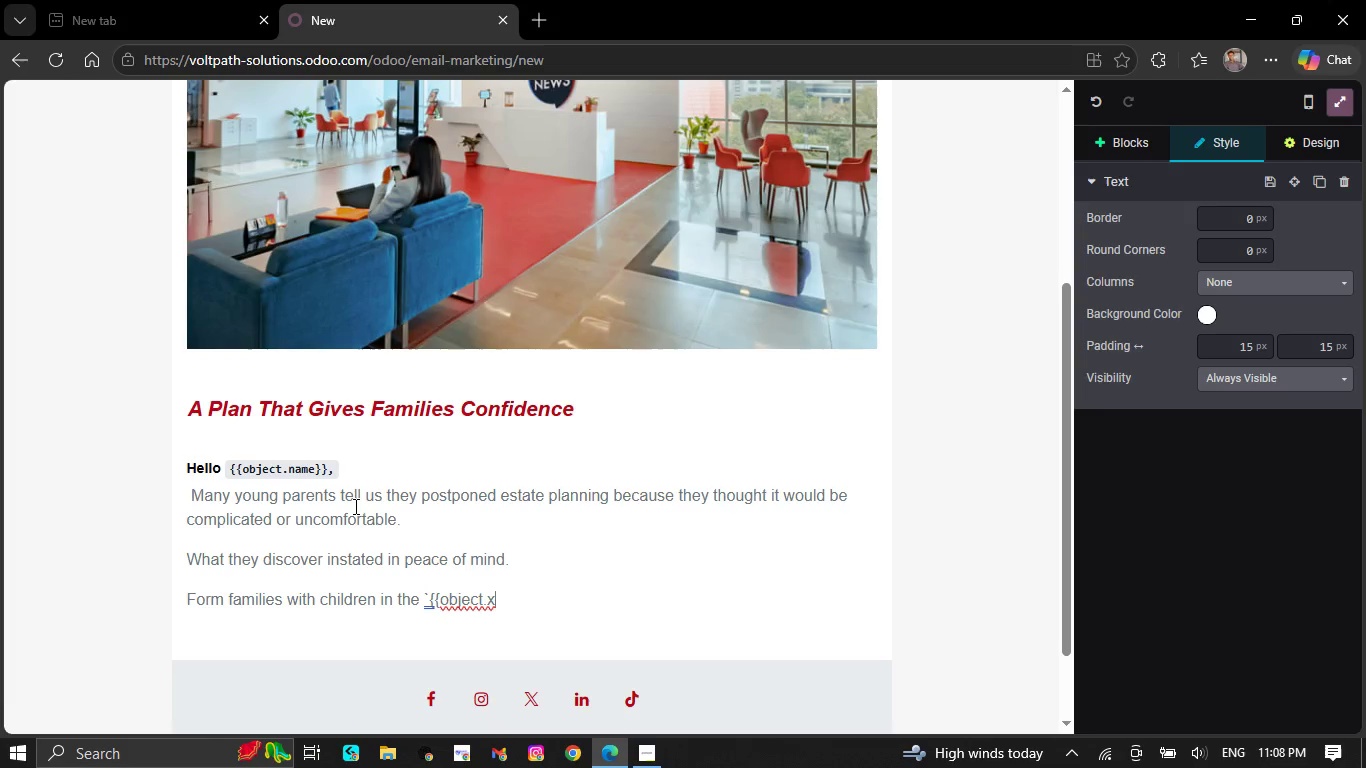 
wait(11.36)
 